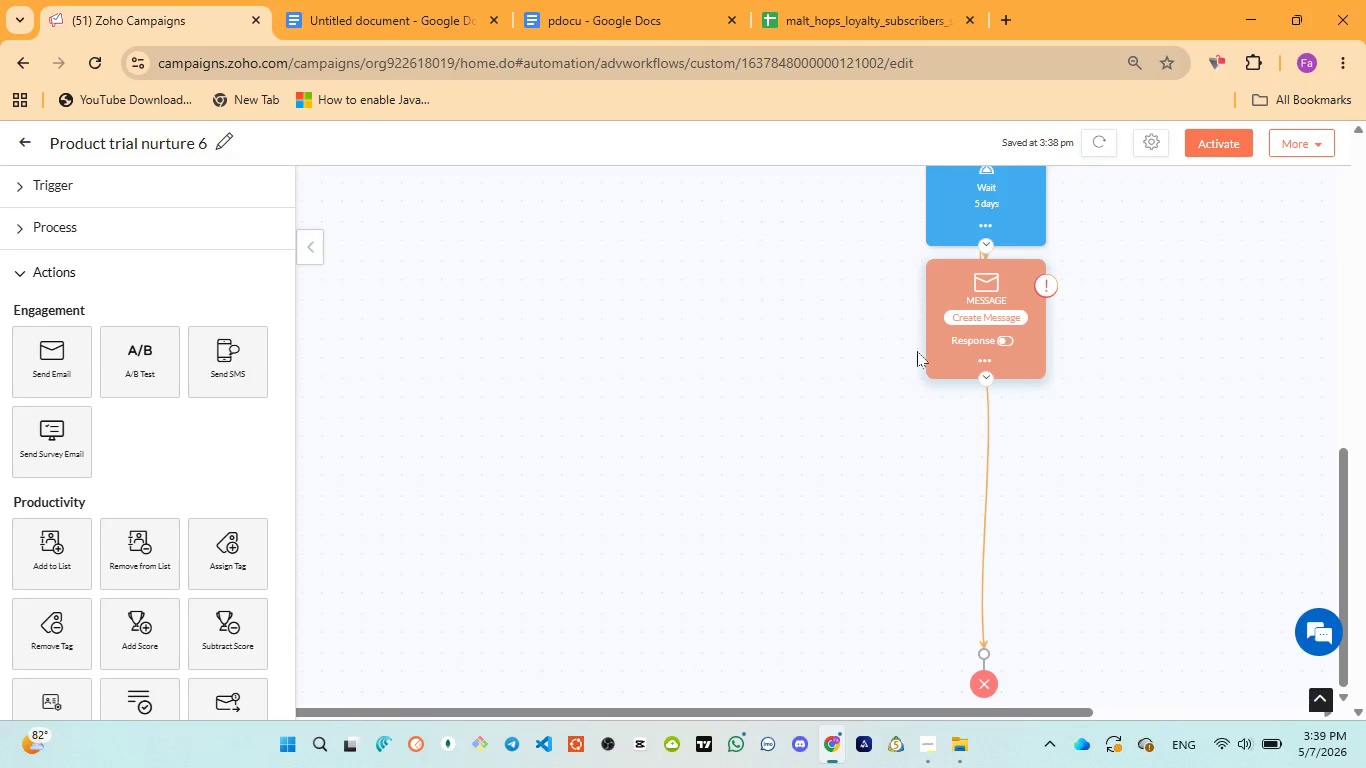 
scroll: coordinate [920, 353], scroll_direction: up, amount: 2.0
 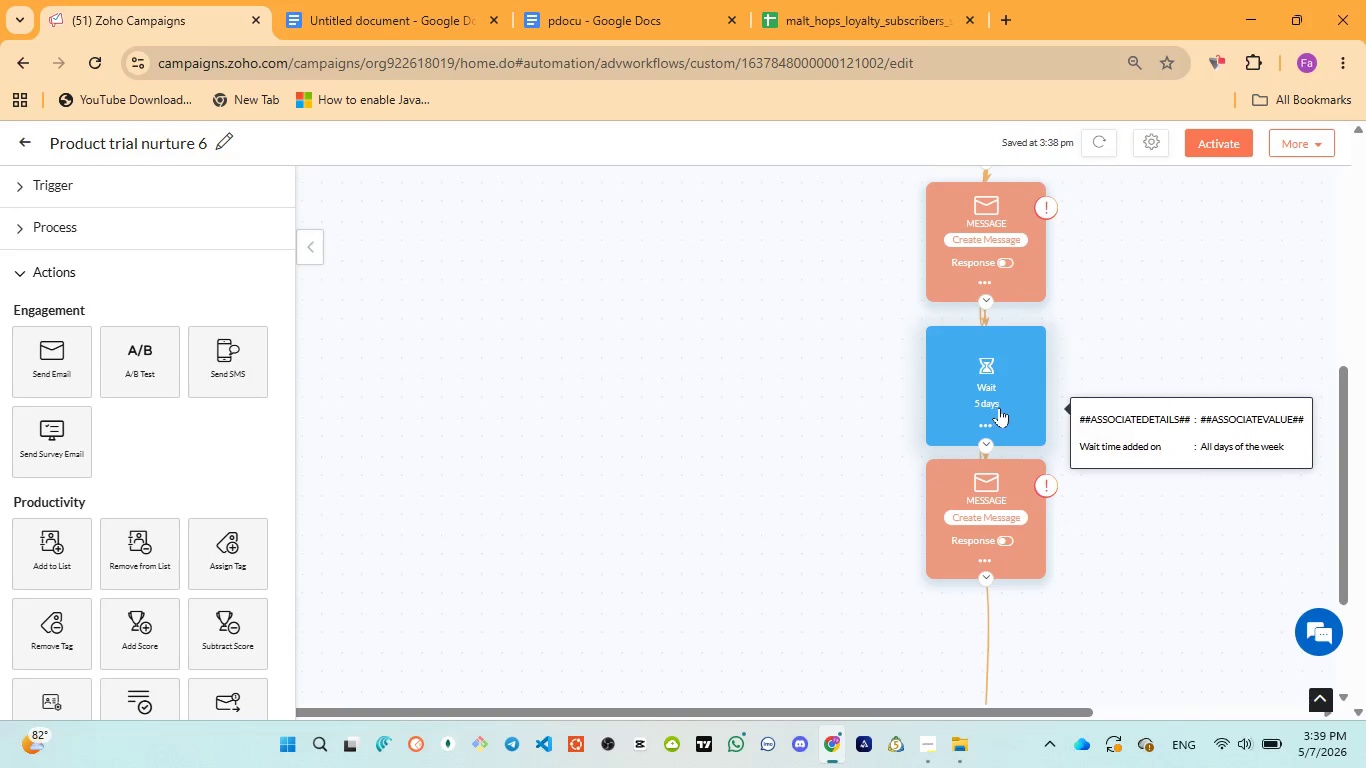 
left_click([999, 407])
 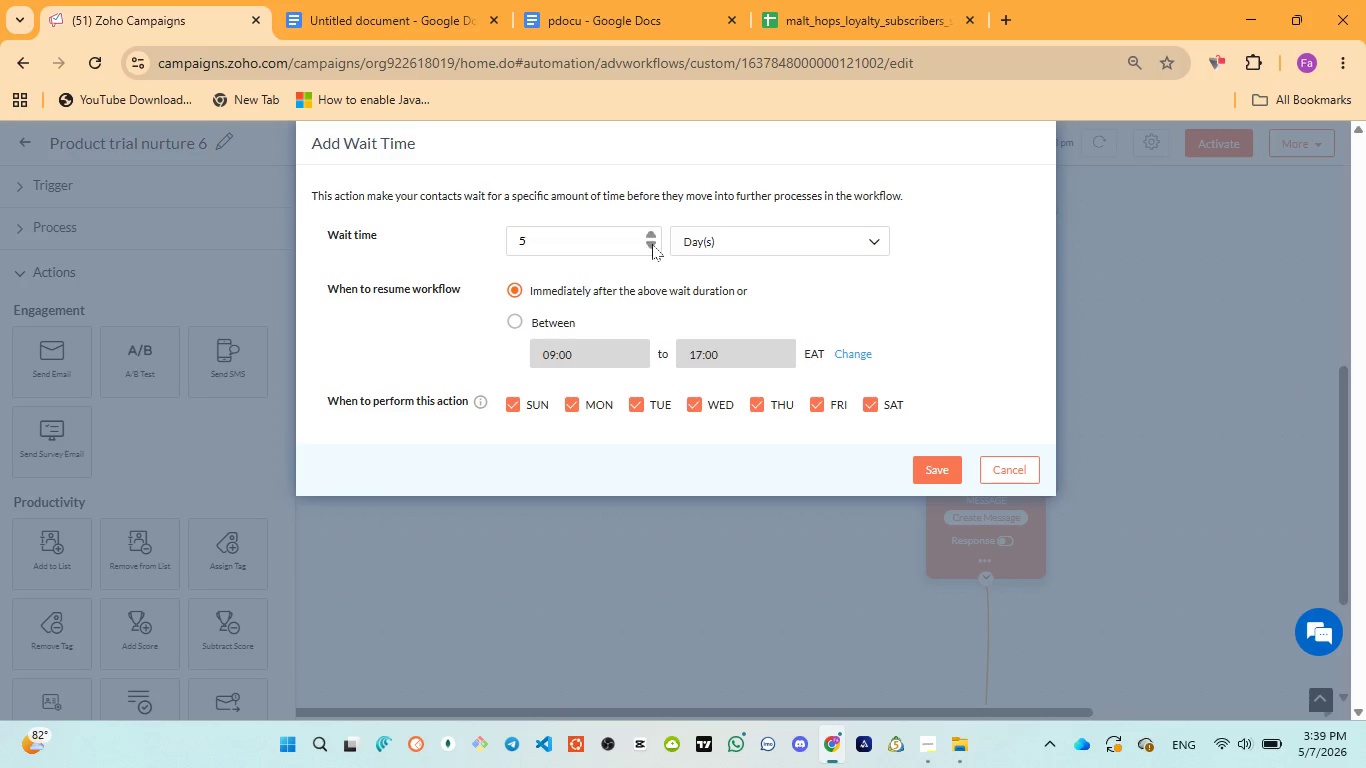 
left_click([650, 233])
 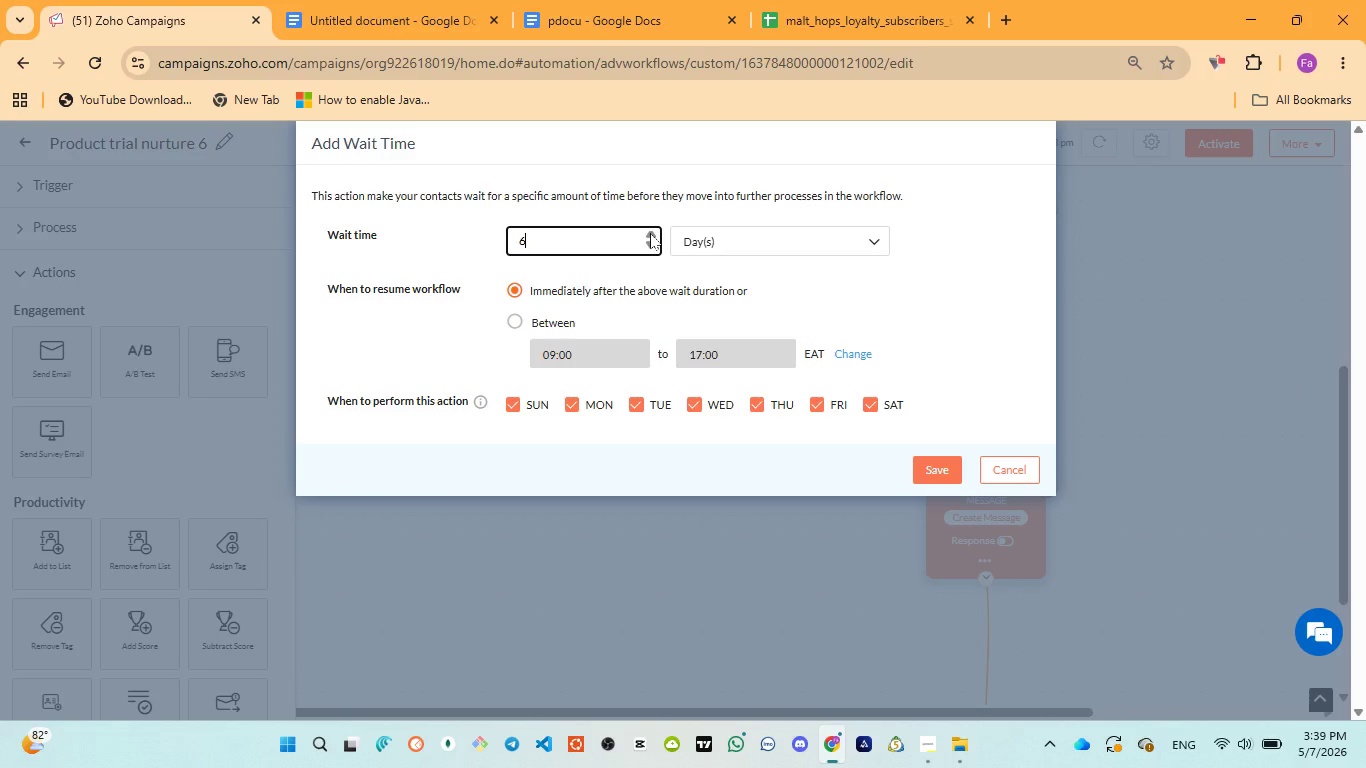 
left_click([650, 233])
 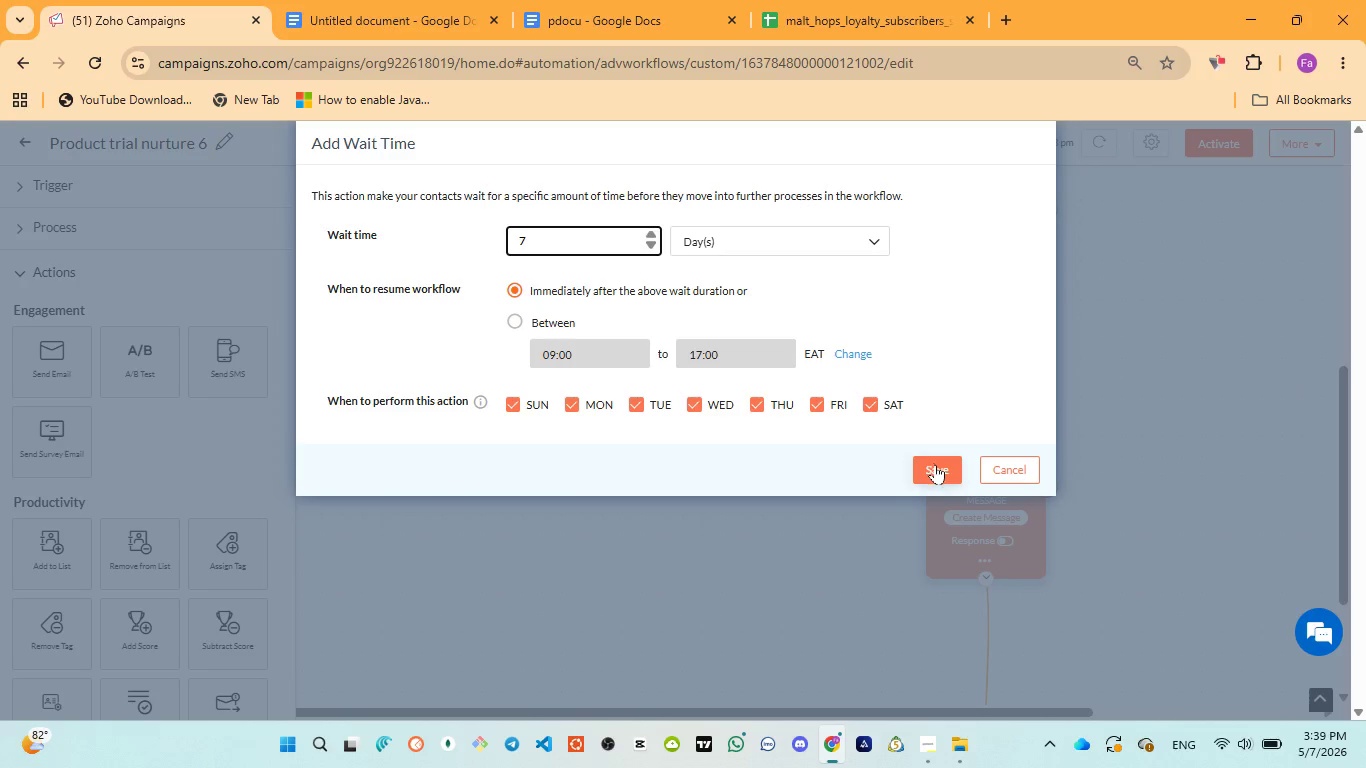 
left_click([935, 465])
 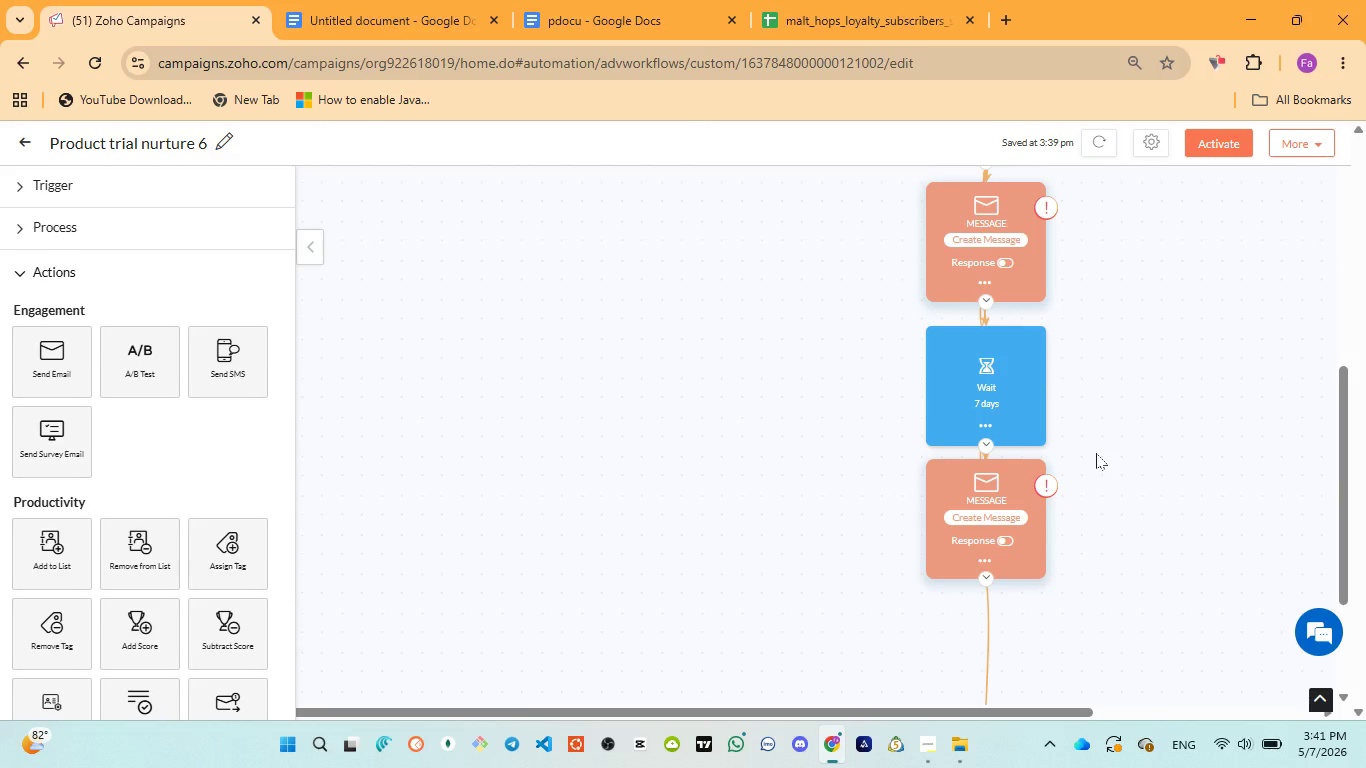 
wait(146.73)
 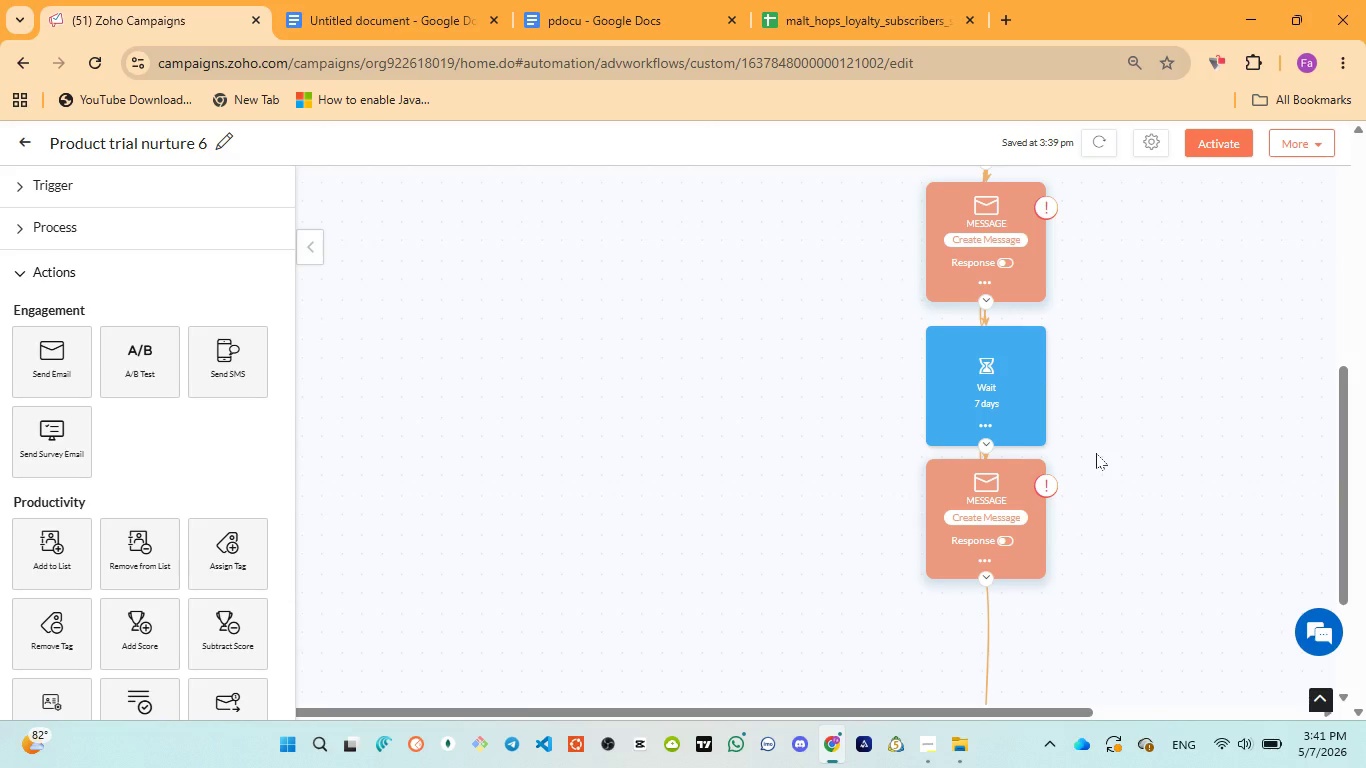 
scroll: coordinate [985, 296], scroll_direction: up, amount: 4.0
 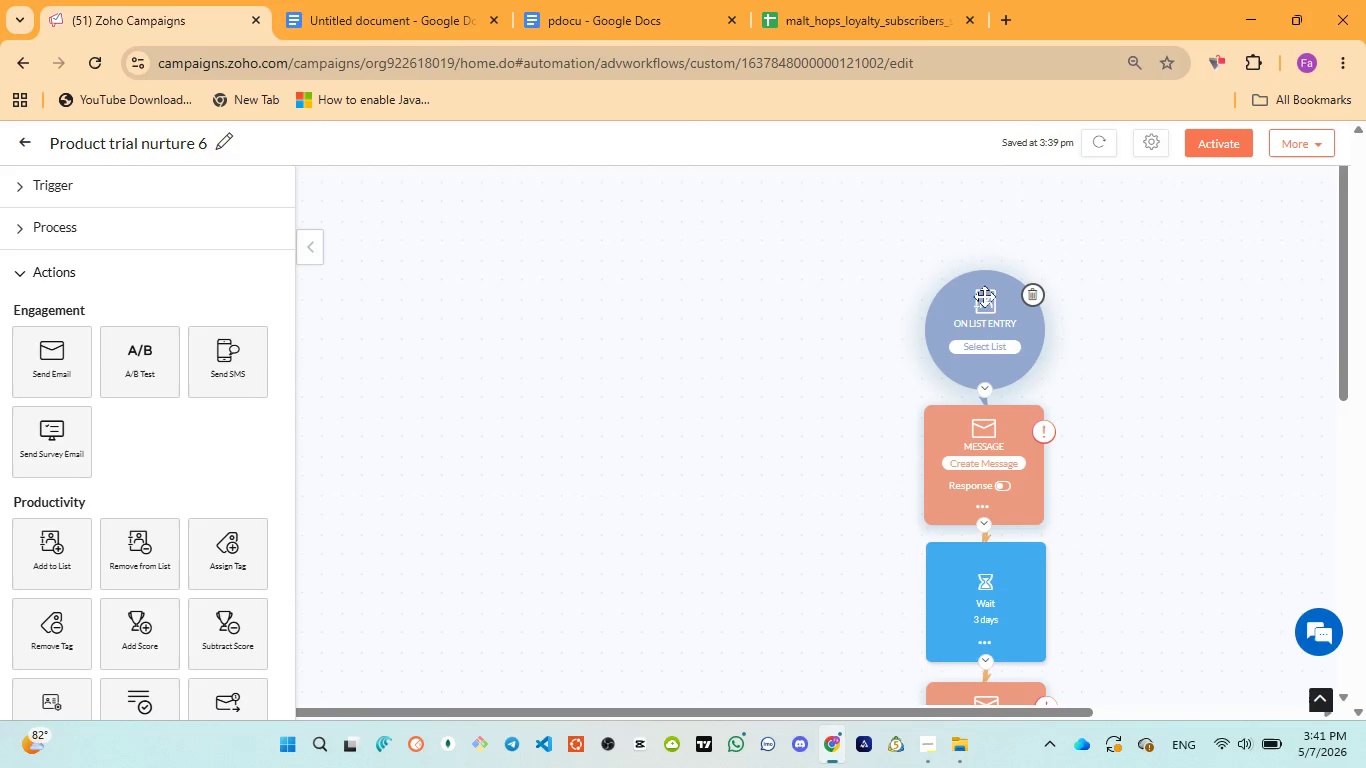 
scroll: coordinate [984, 296], scroll_direction: down, amount: 1.0
 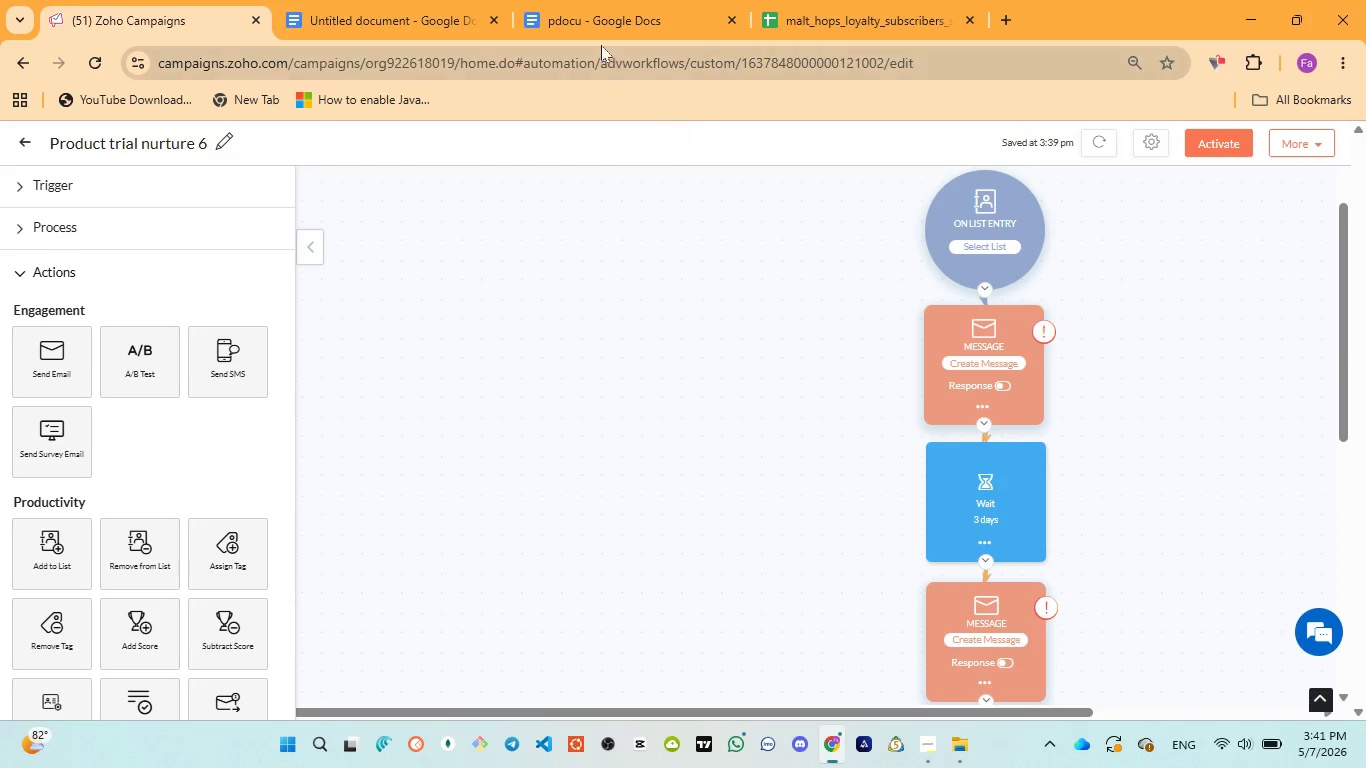 
left_click([585, 12])
 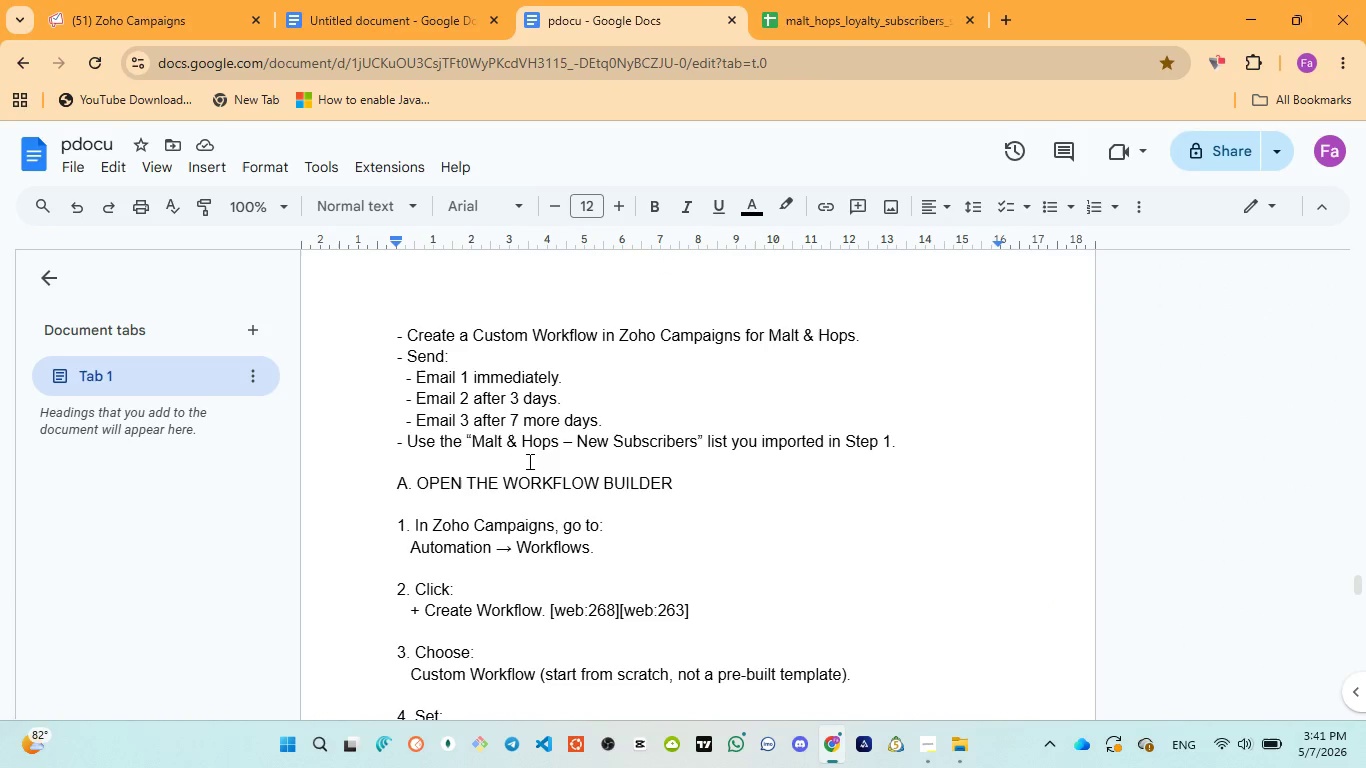 
wait(10.36)
 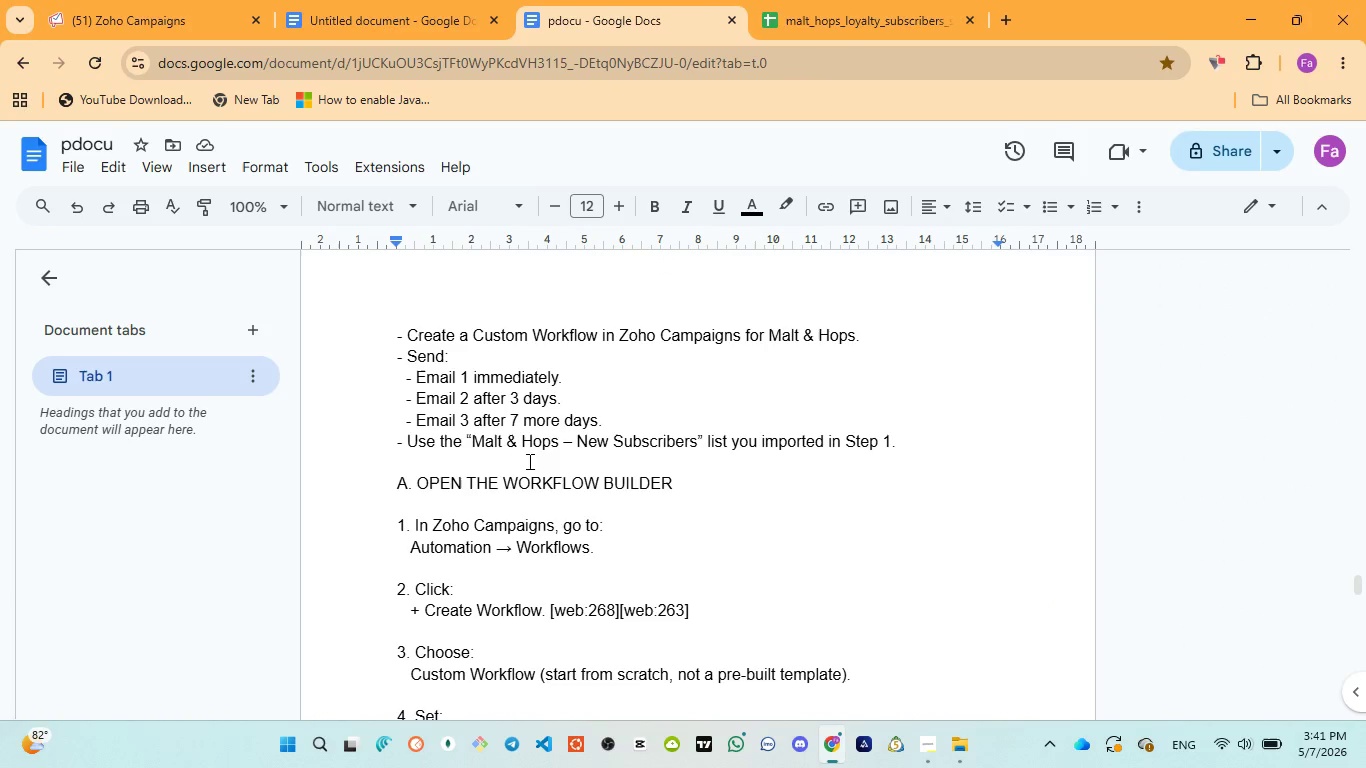 
left_click([138, 12])
 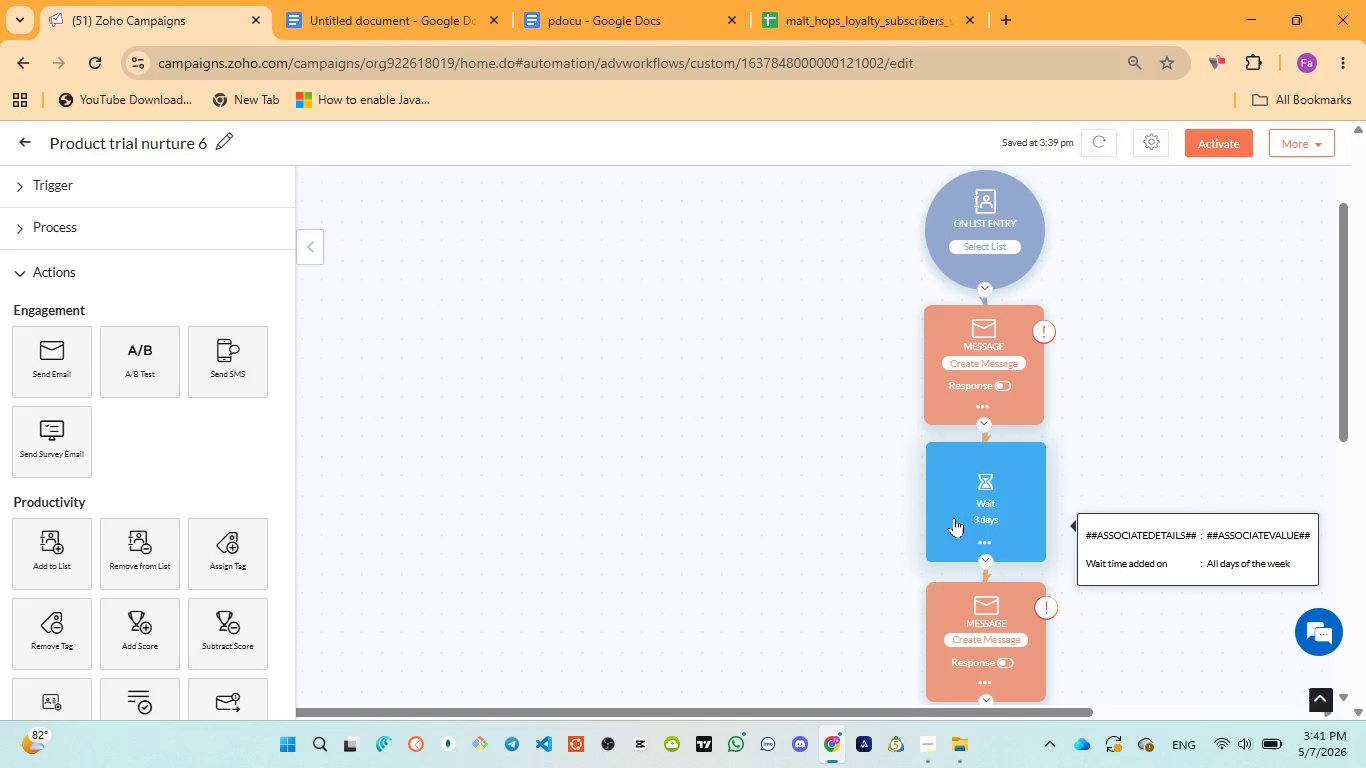 
scroll: coordinate [627, 496], scroll_direction: down, amount: 5.0
 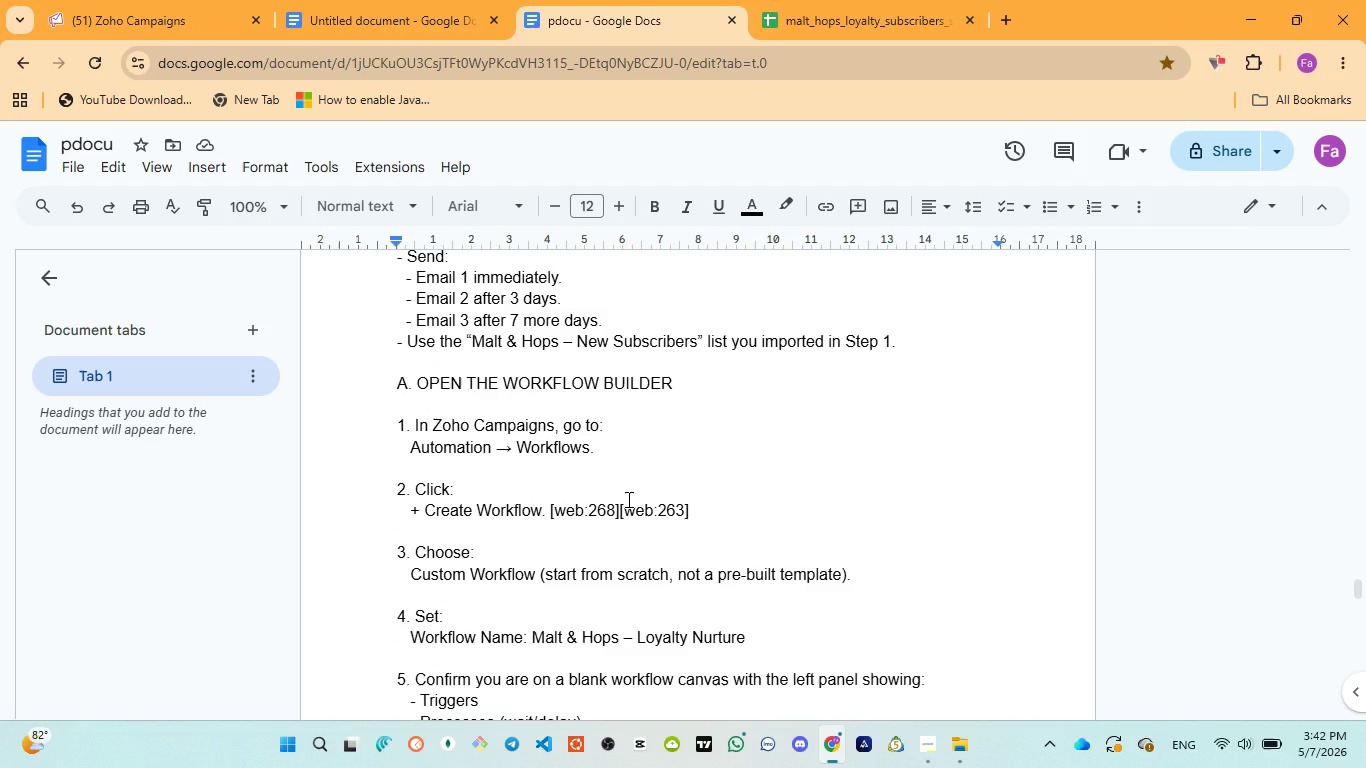 
wait(10.1)
 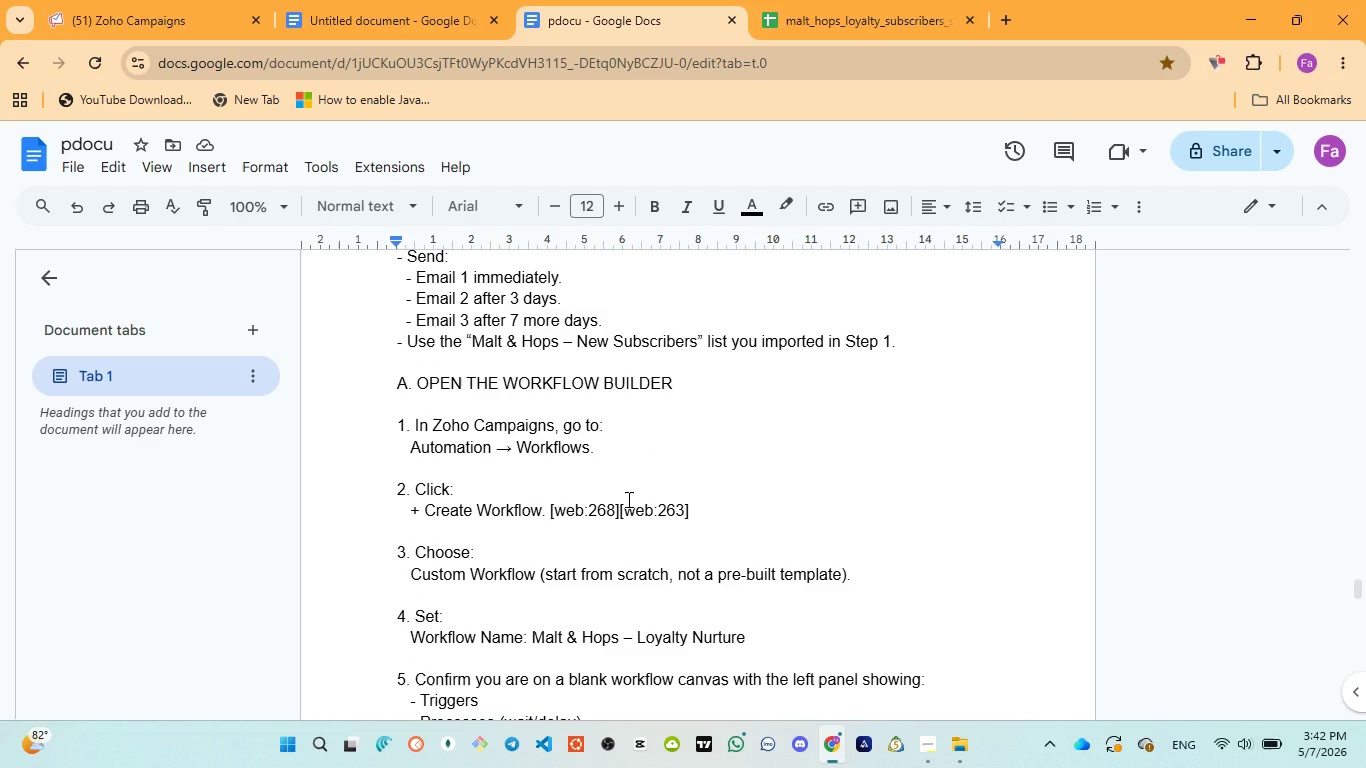 
scroll: coordinate [680, 594], scroll_direction: down, amount: 1.0
 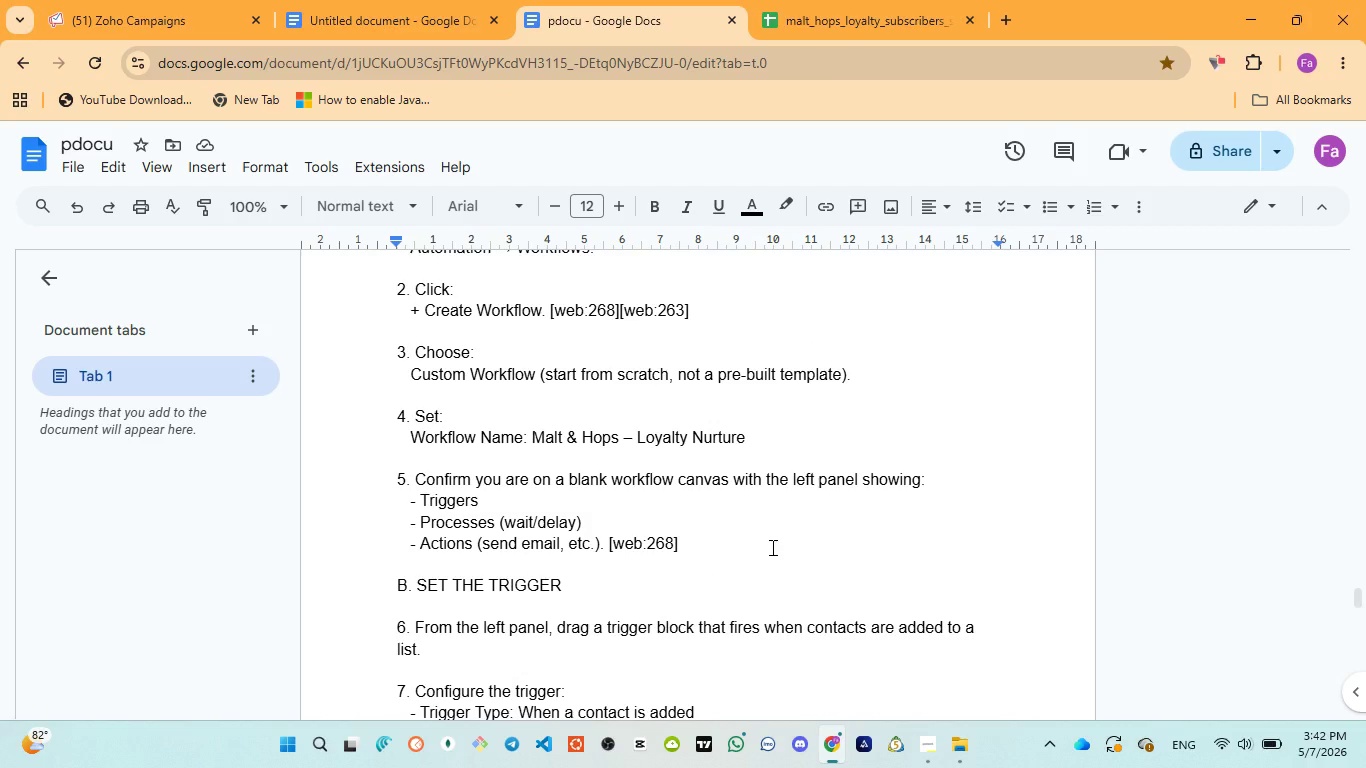 
wait(6.36)
 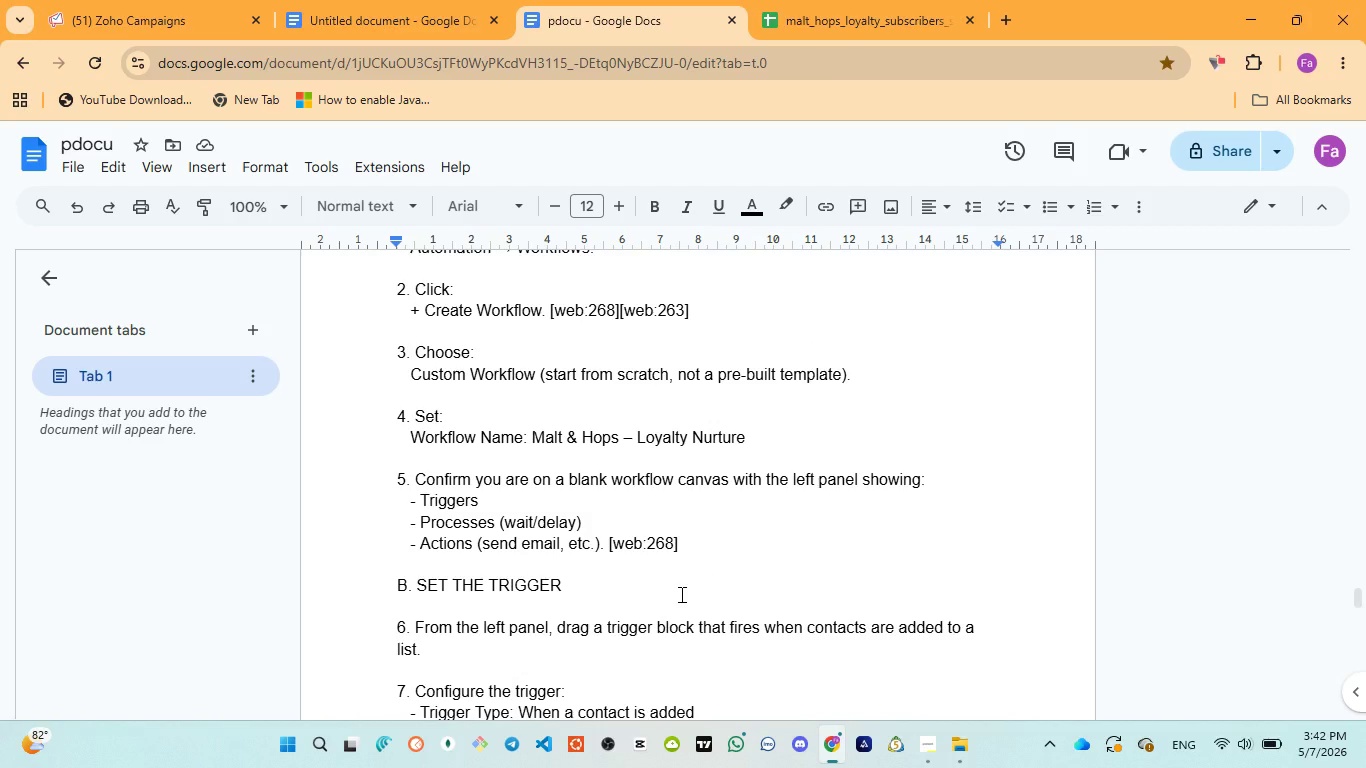 
scroll: coordinate [823, 572], scroll_direction: down, amount: 2.0
 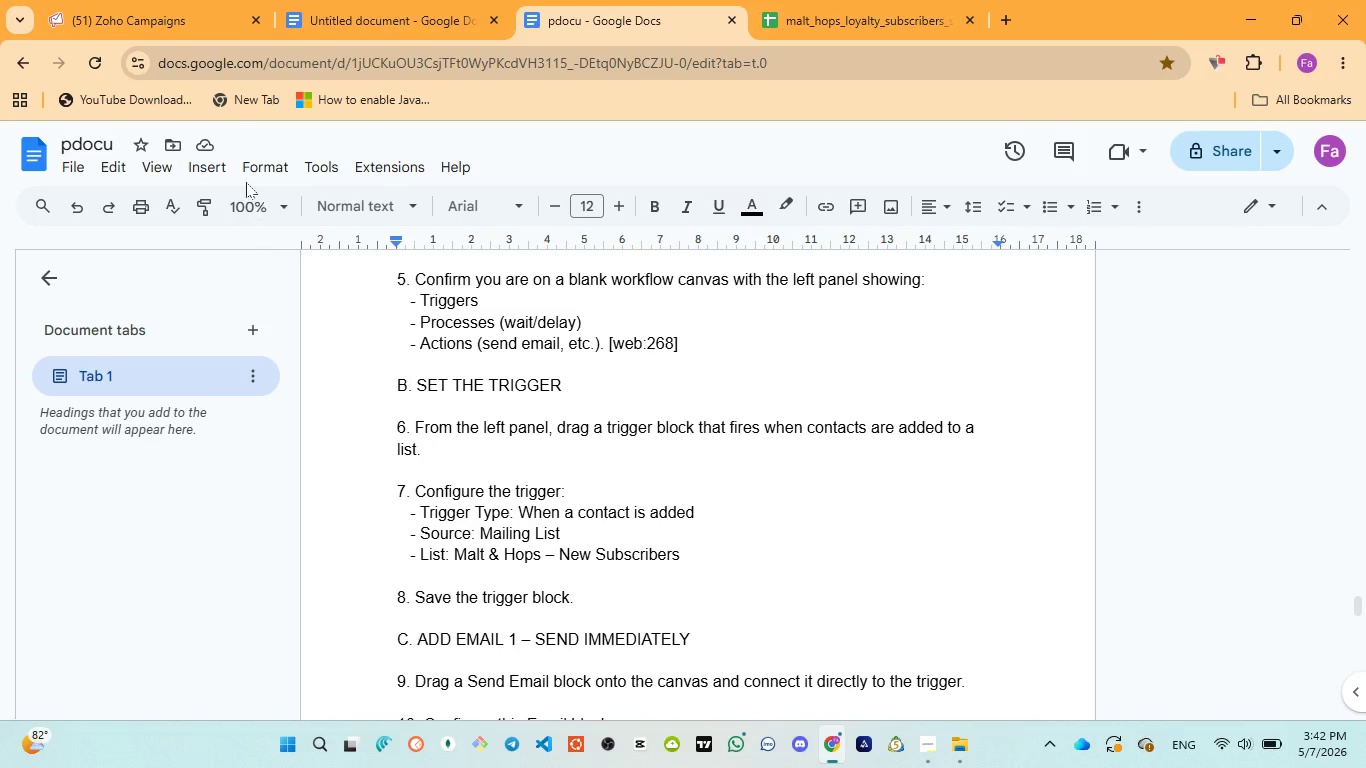 
wait(6.63)
 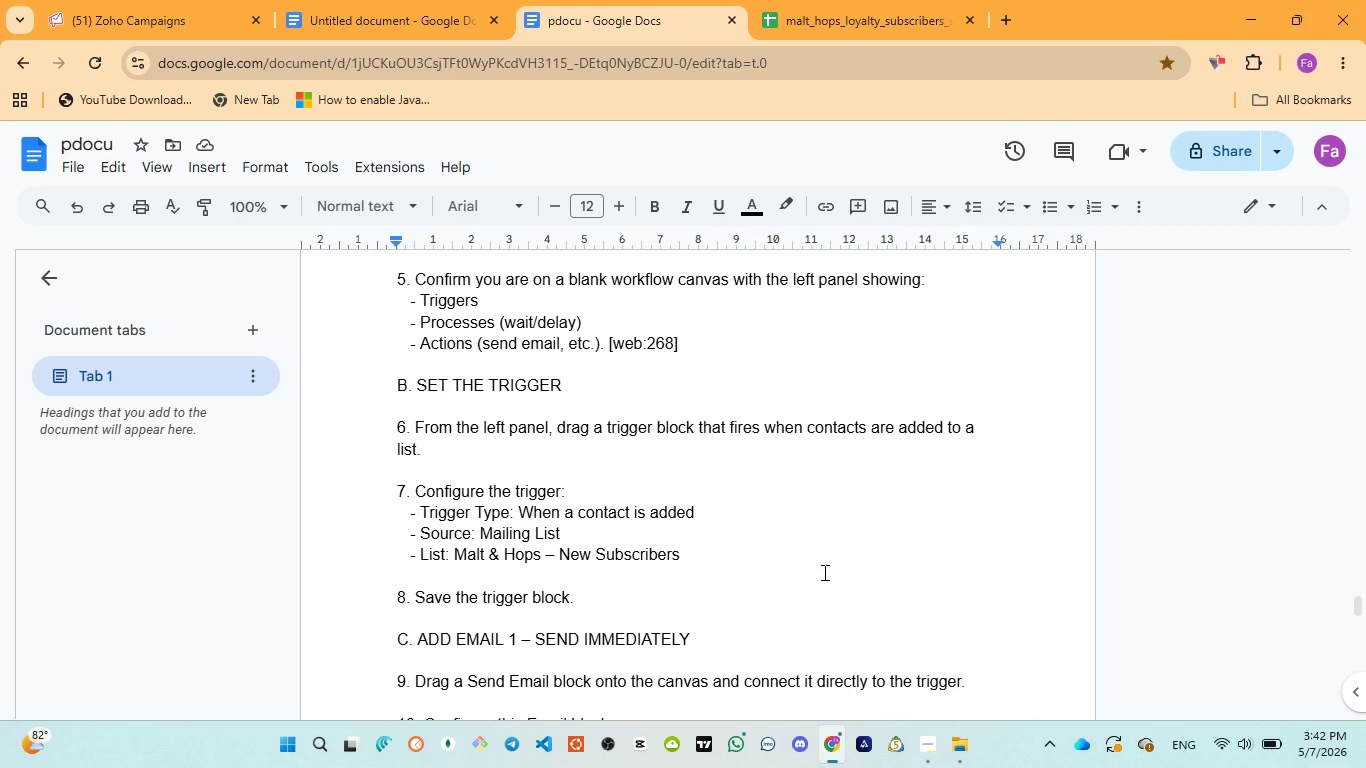 
left_click([143, 25])
 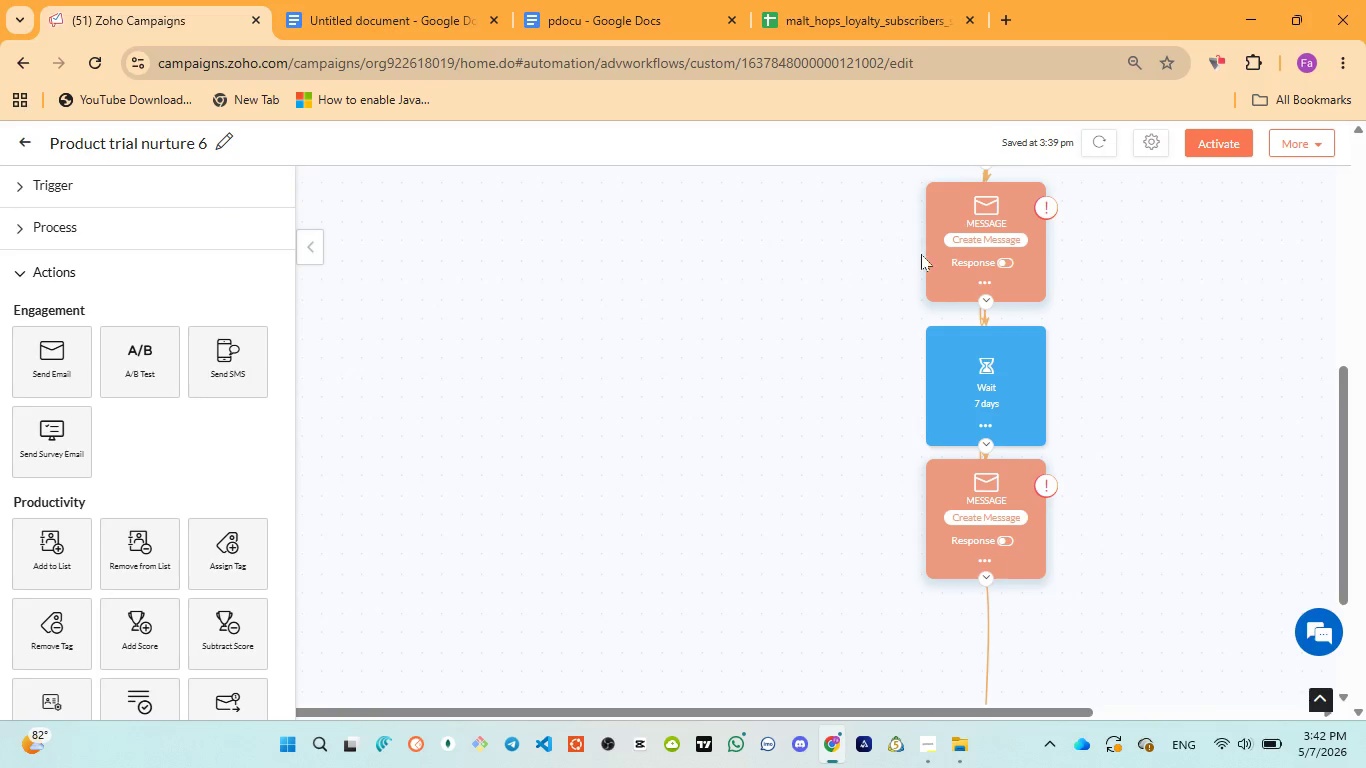 
scroll: coordinate [923, 258], scroll_direction: up, amount: 5.0
 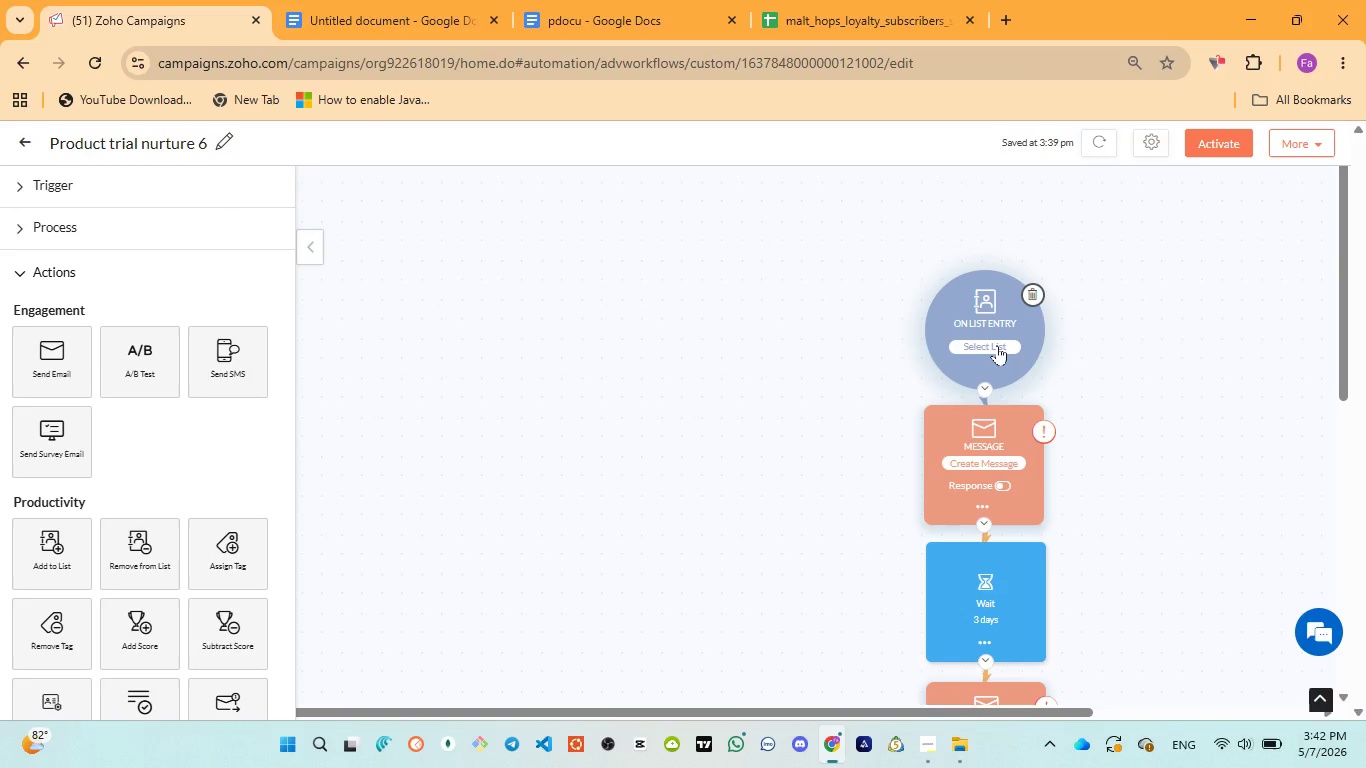 
left_click([996, 345])
 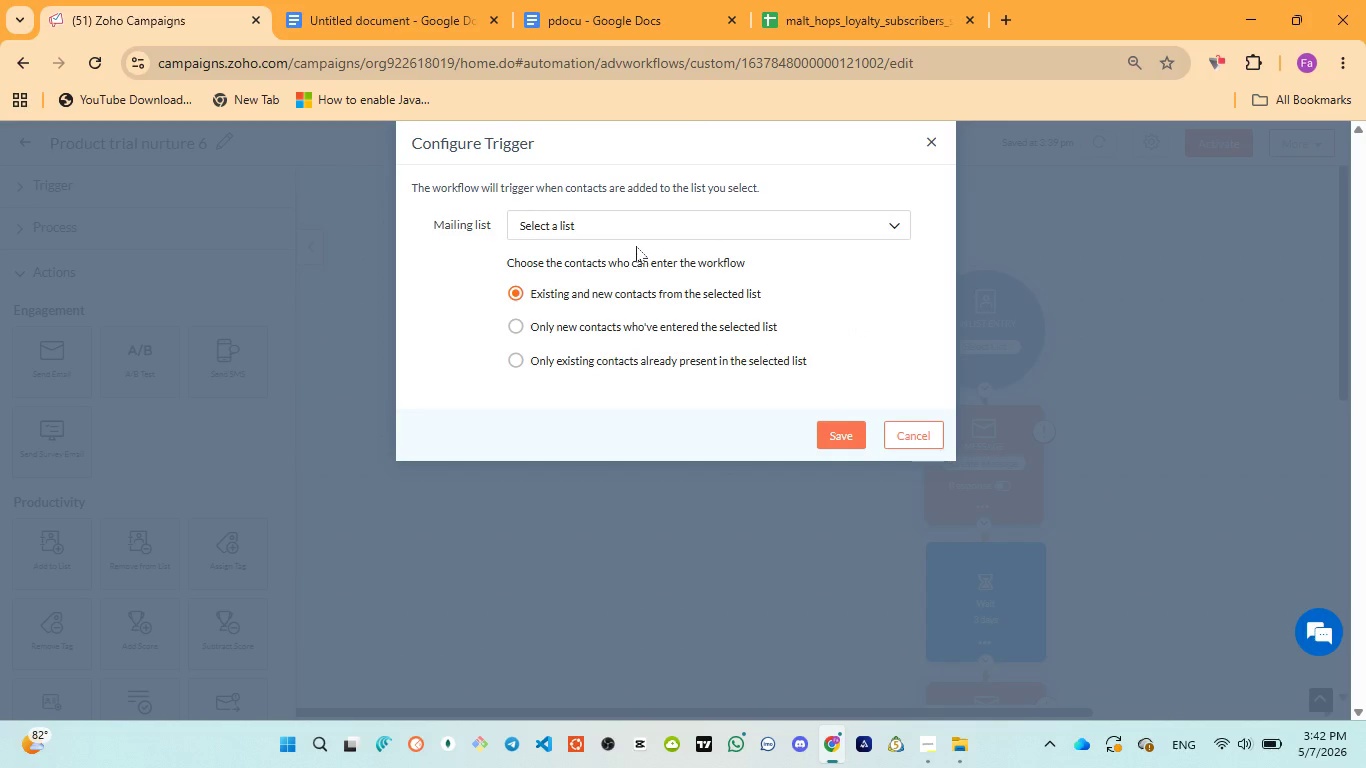 
left_click([633, 229])
 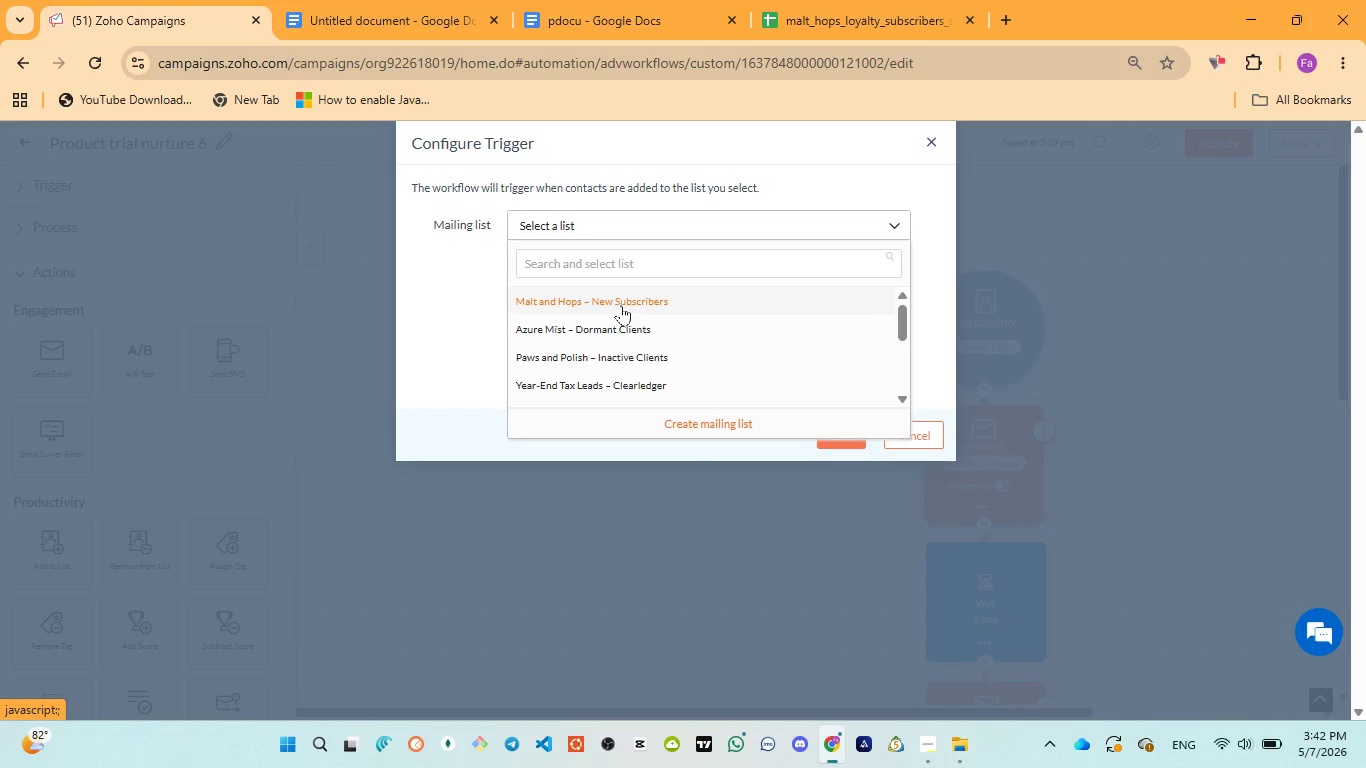 
left_click([621, 305])
 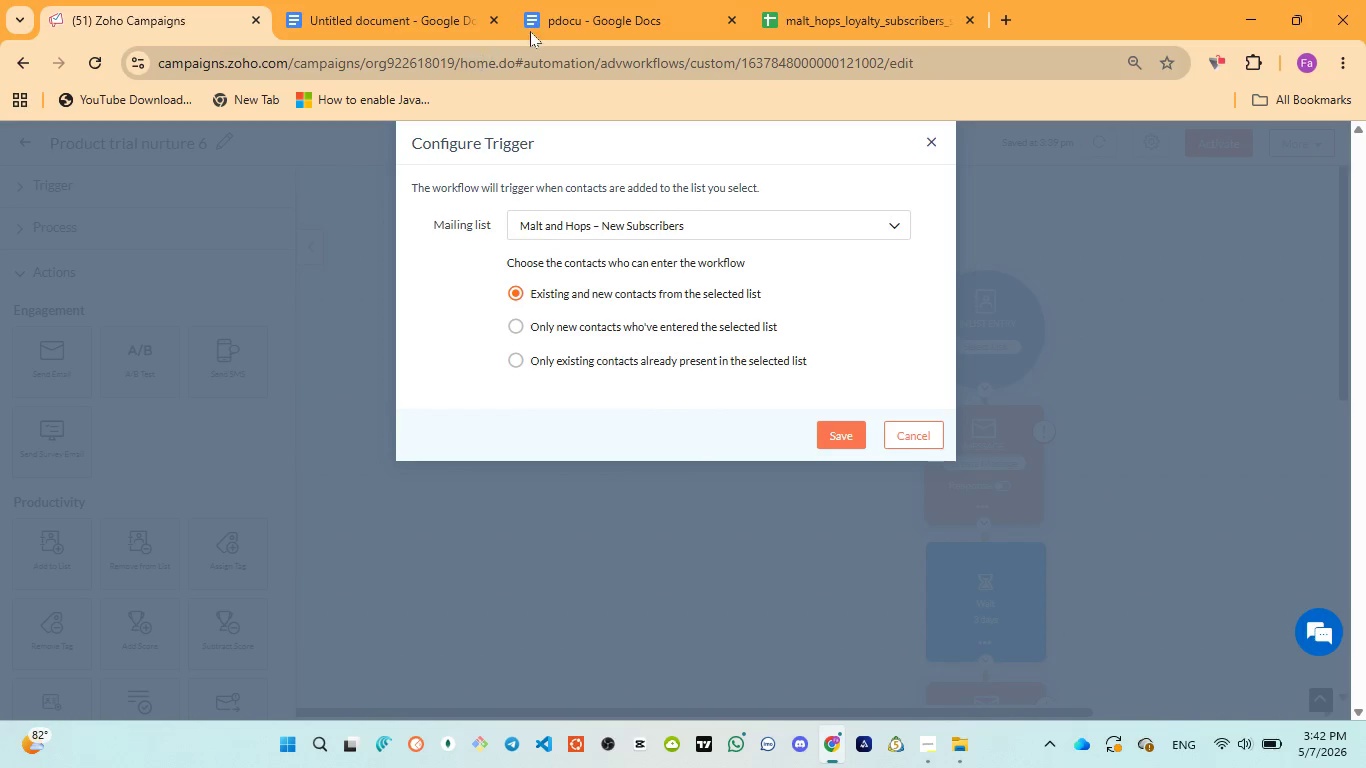 
left_click([577, 11])
 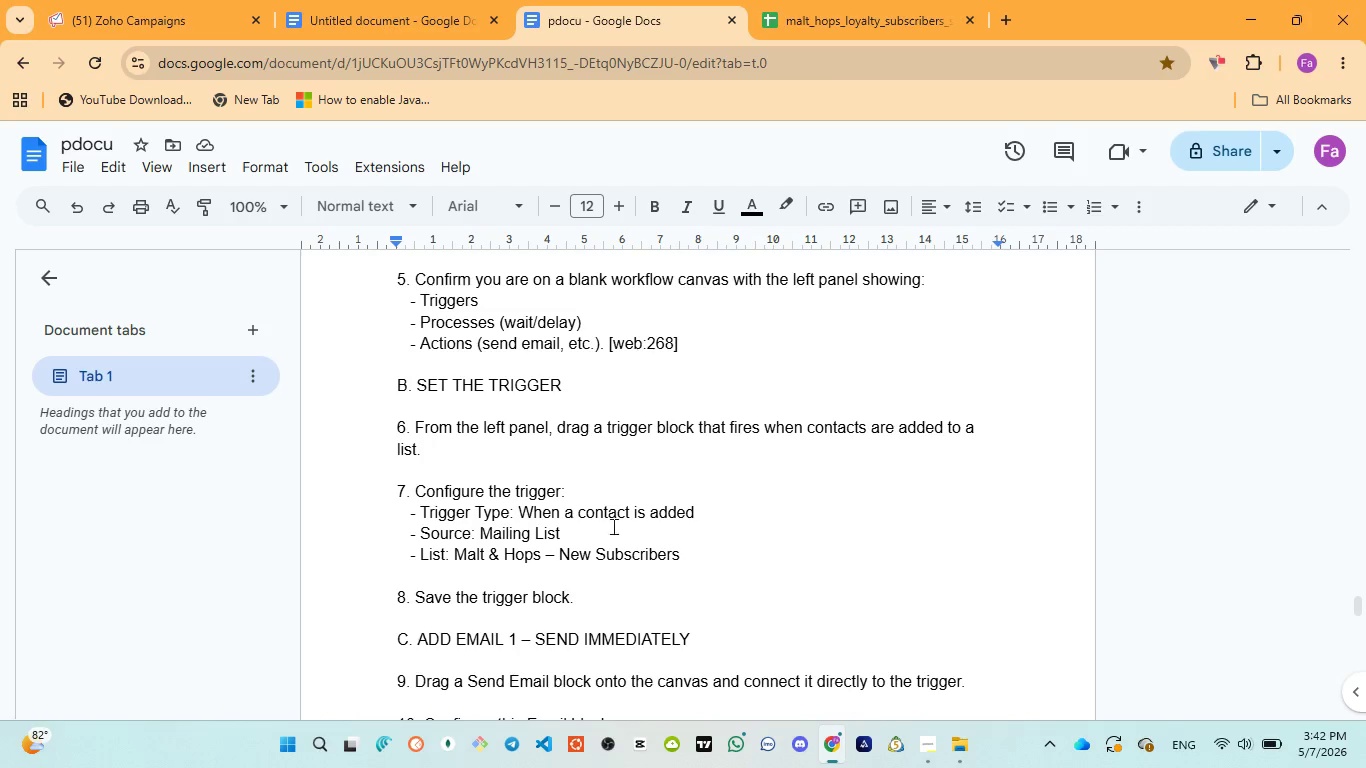 
left_click([197, 37])
 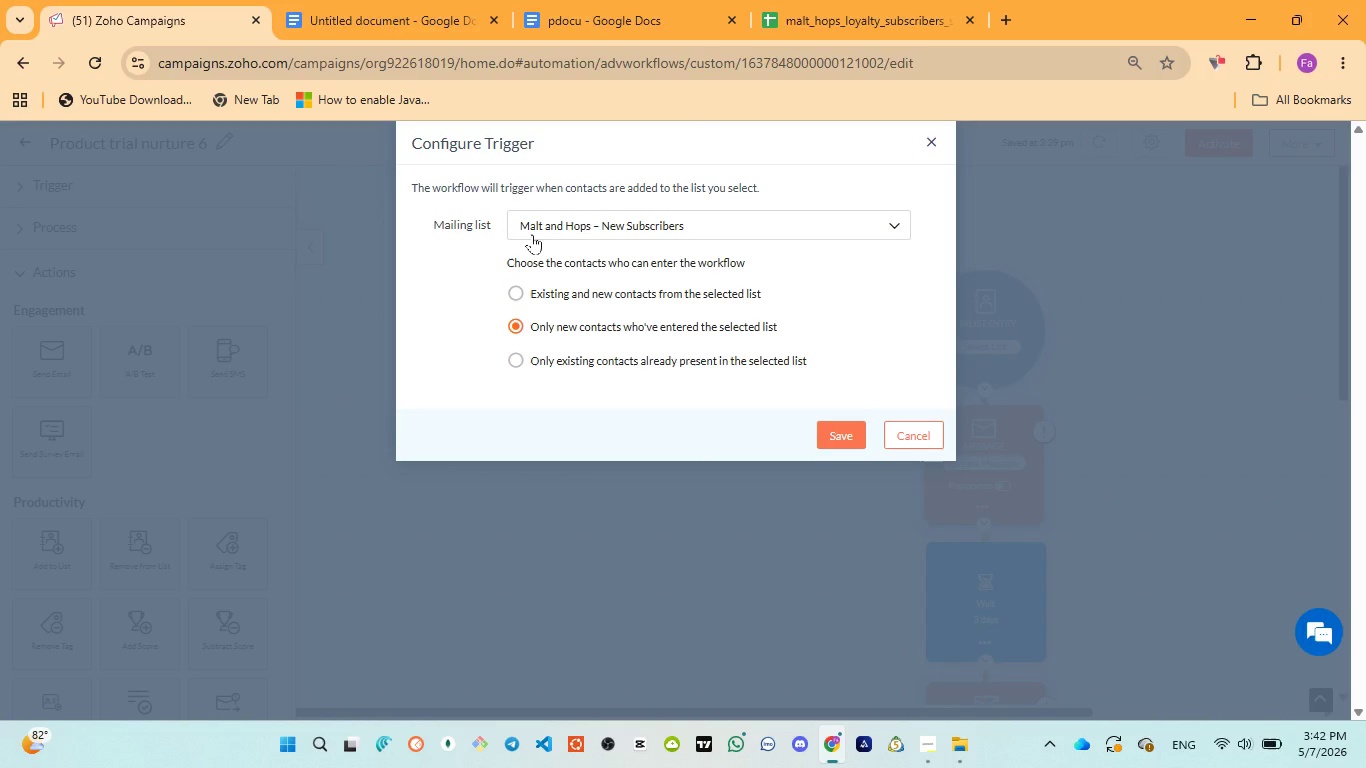 
wait(6.66)
 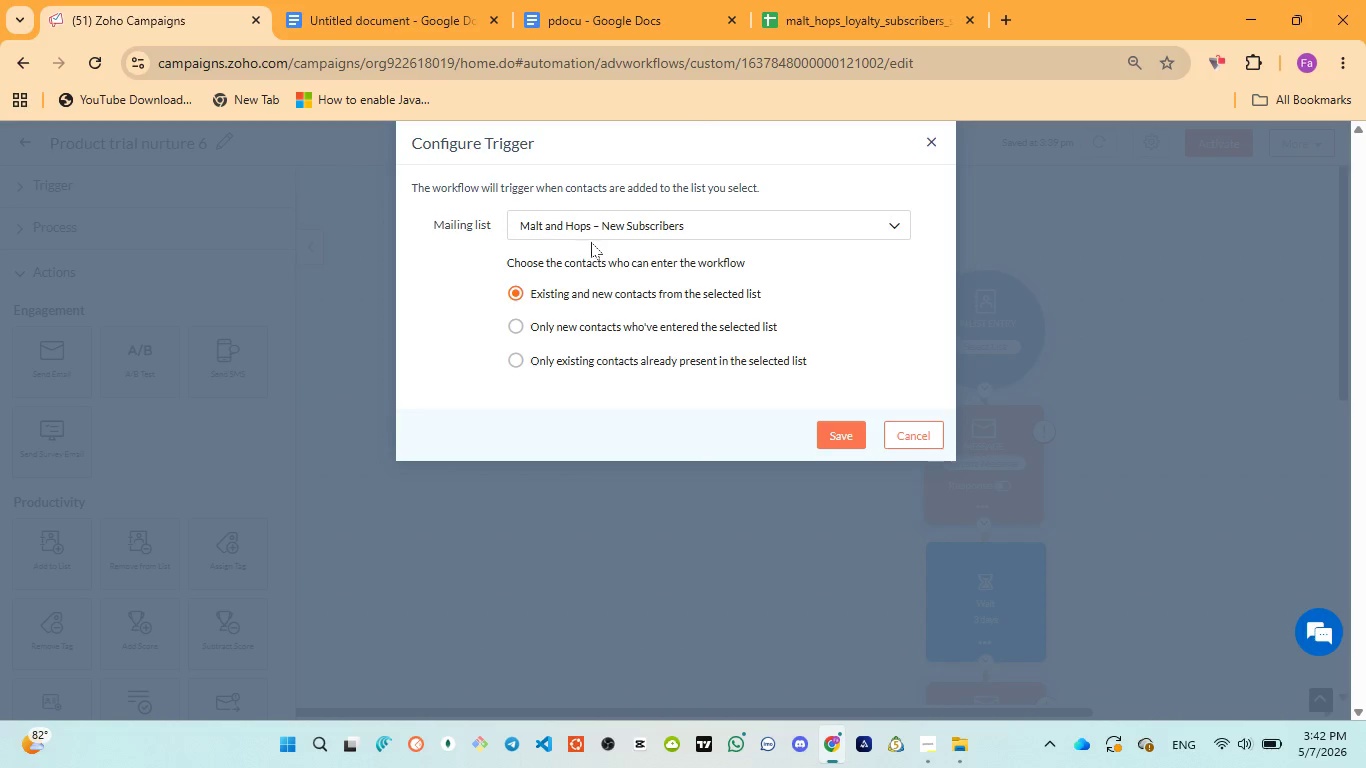 
left_click([563, 8])
 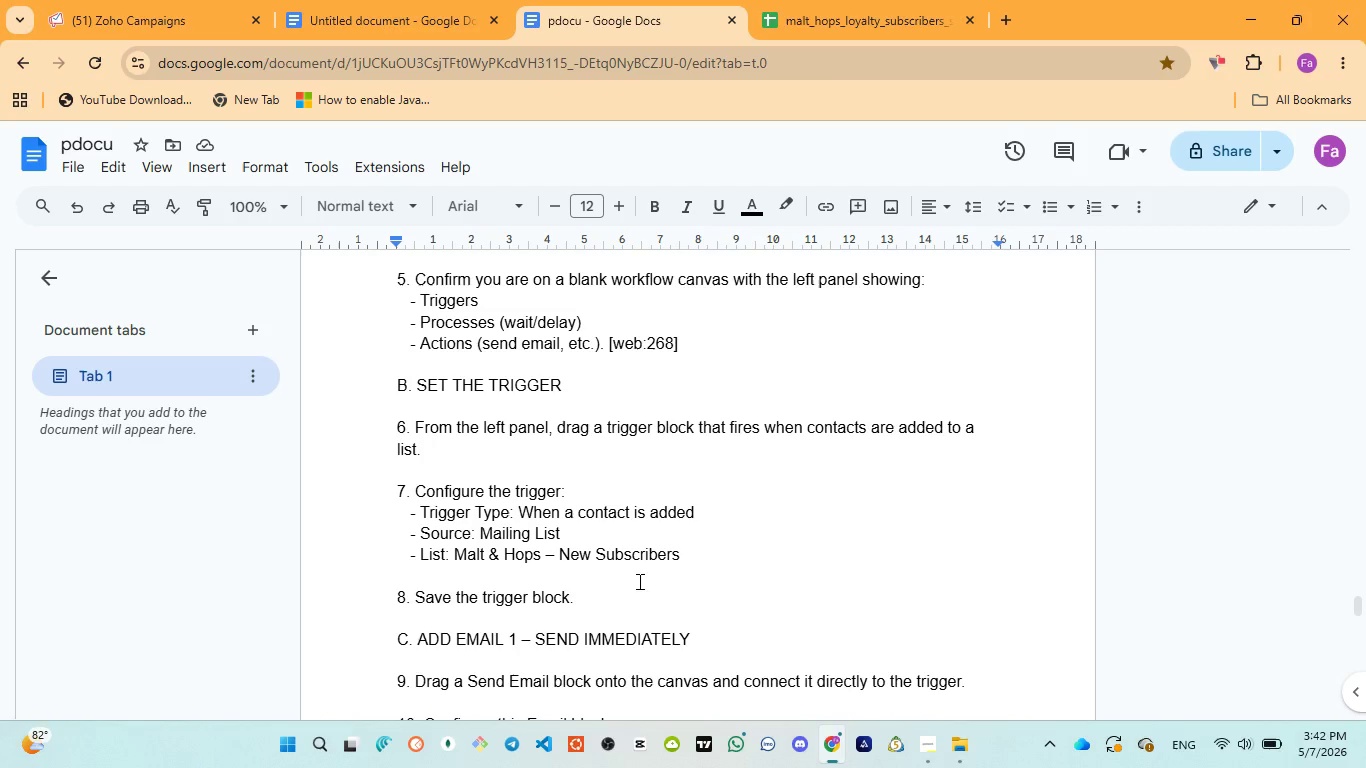 
wait(10.39)
 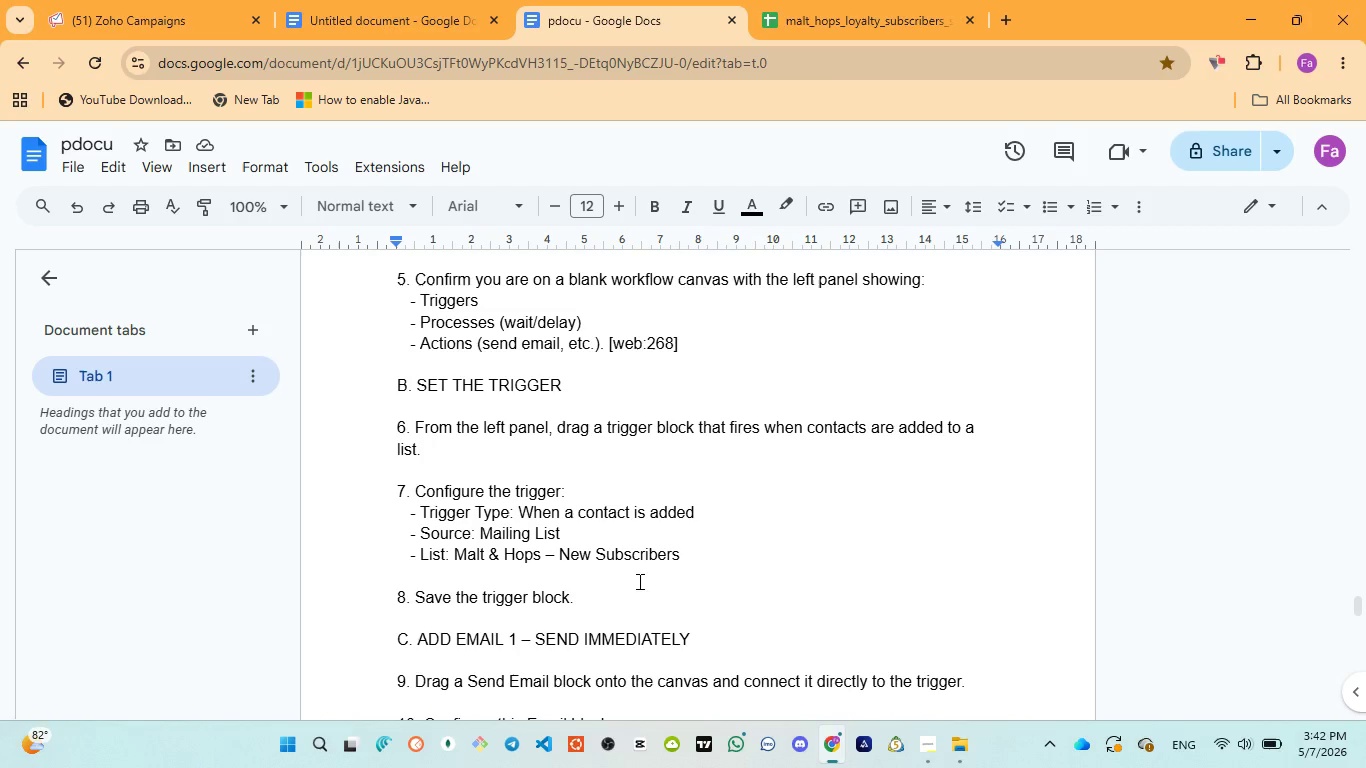 
left_click([184, 15])
 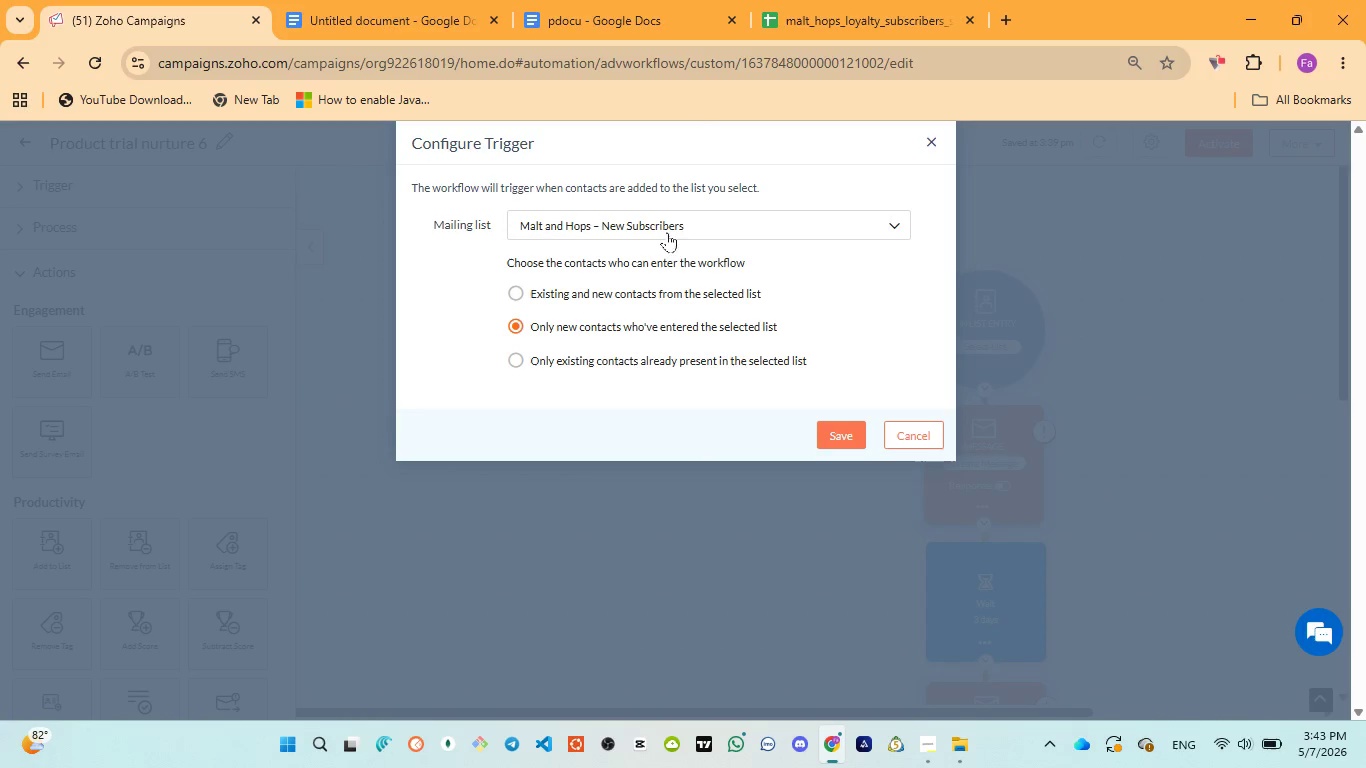 
left_click([843, 423])
 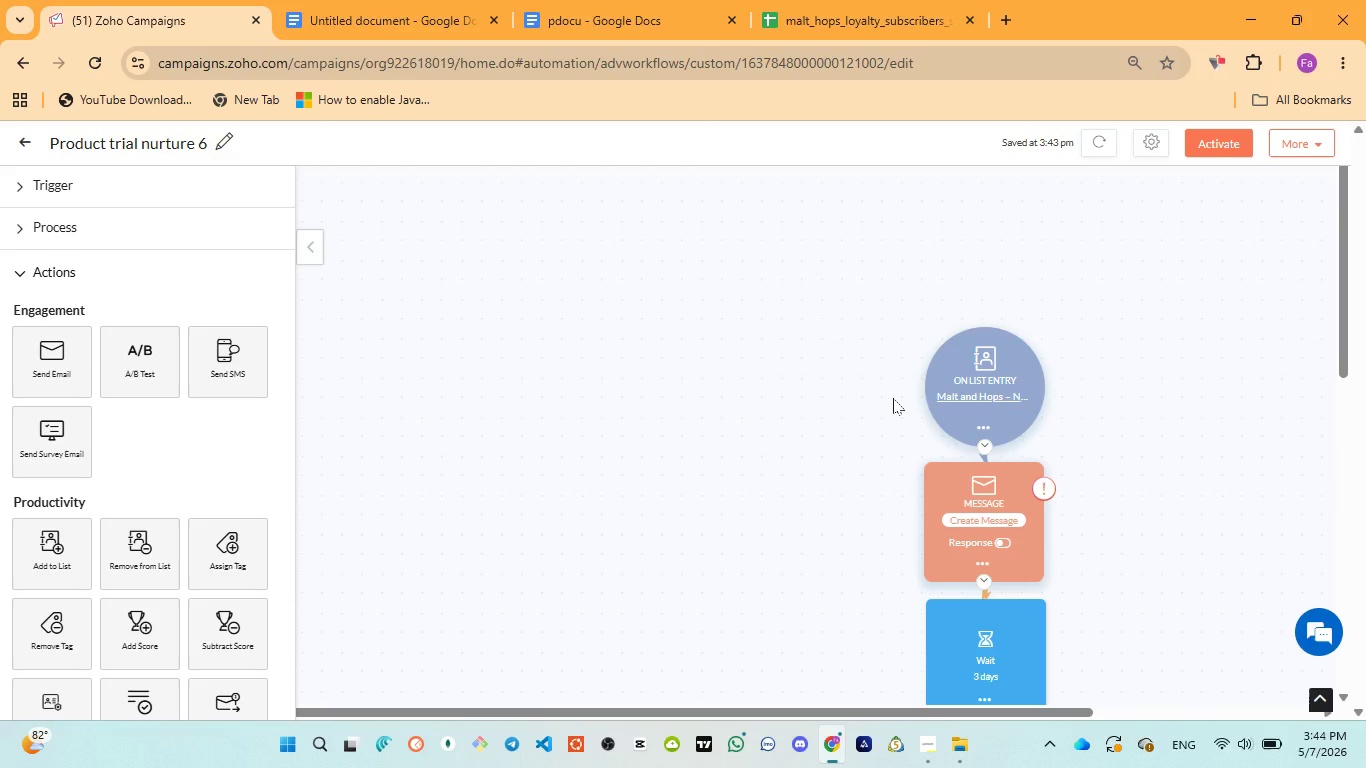 
wait(86.41)
 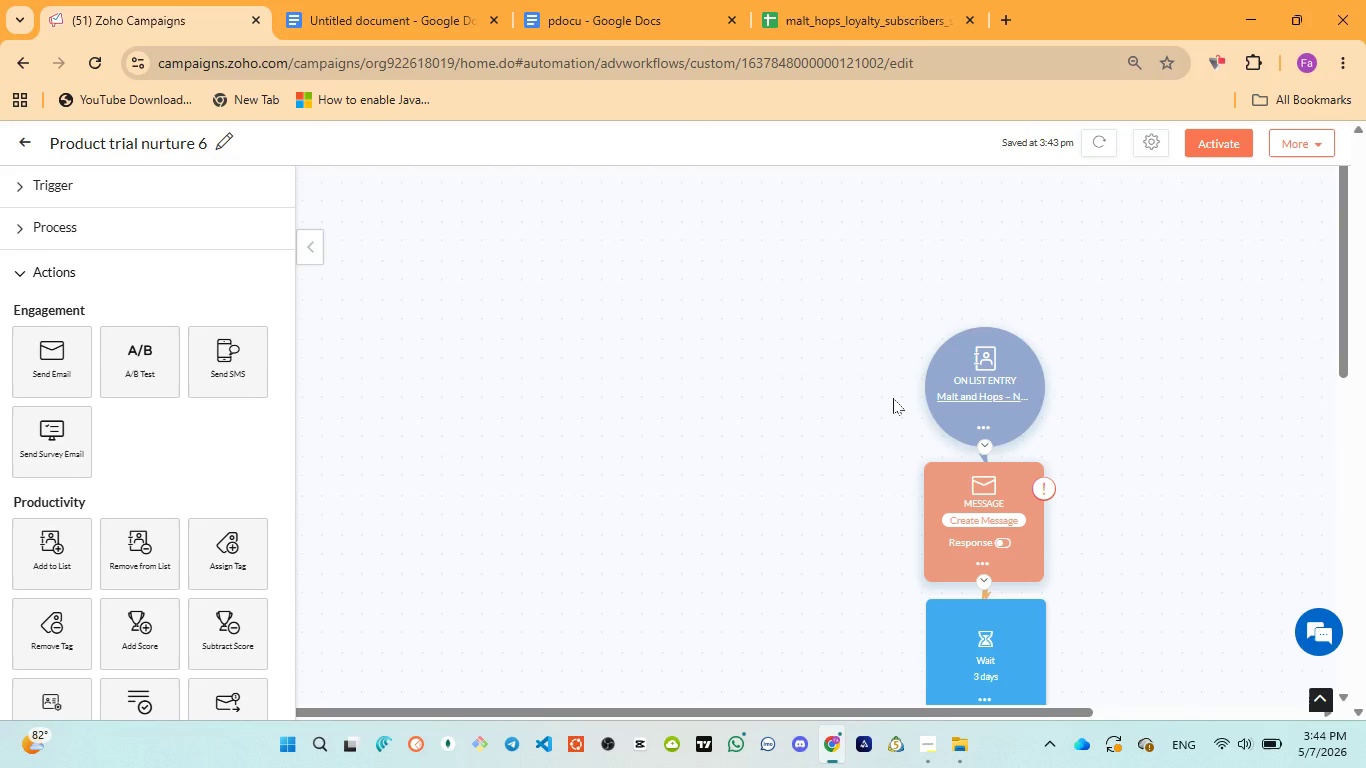 
scroll: coordinate [1027, 487], scroll_direction: down, amount: 6.0
 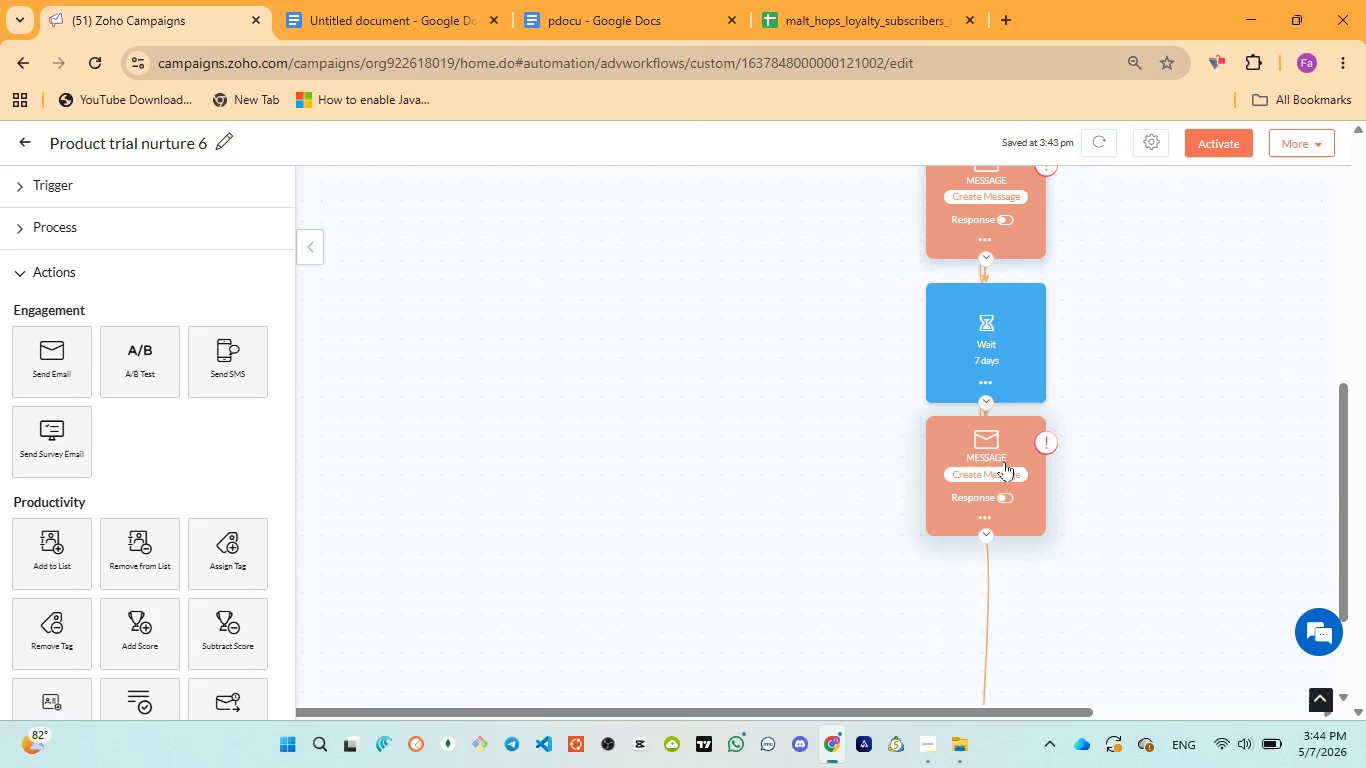 
scroll: coordinate [1003, 450], scroll_direction: up, amount: 4.0
 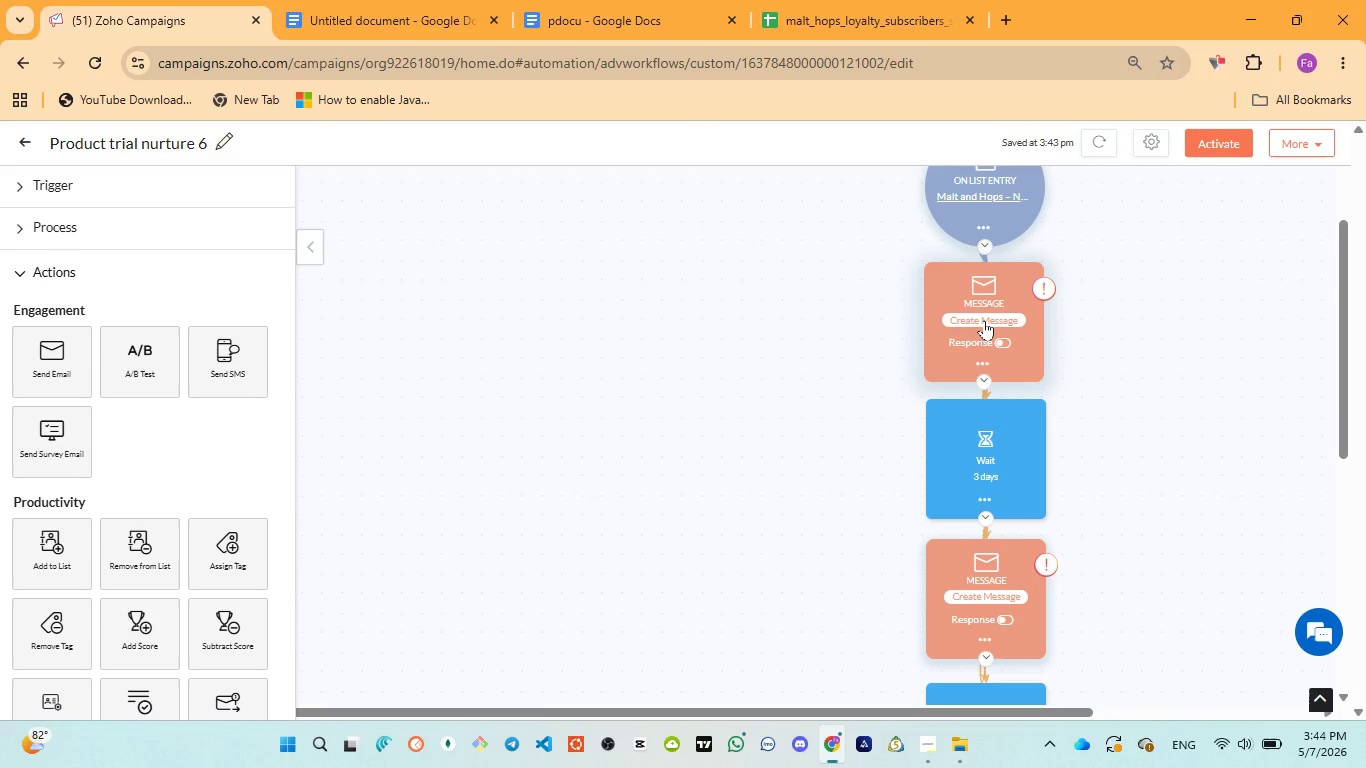 
left_click([984, 320])
 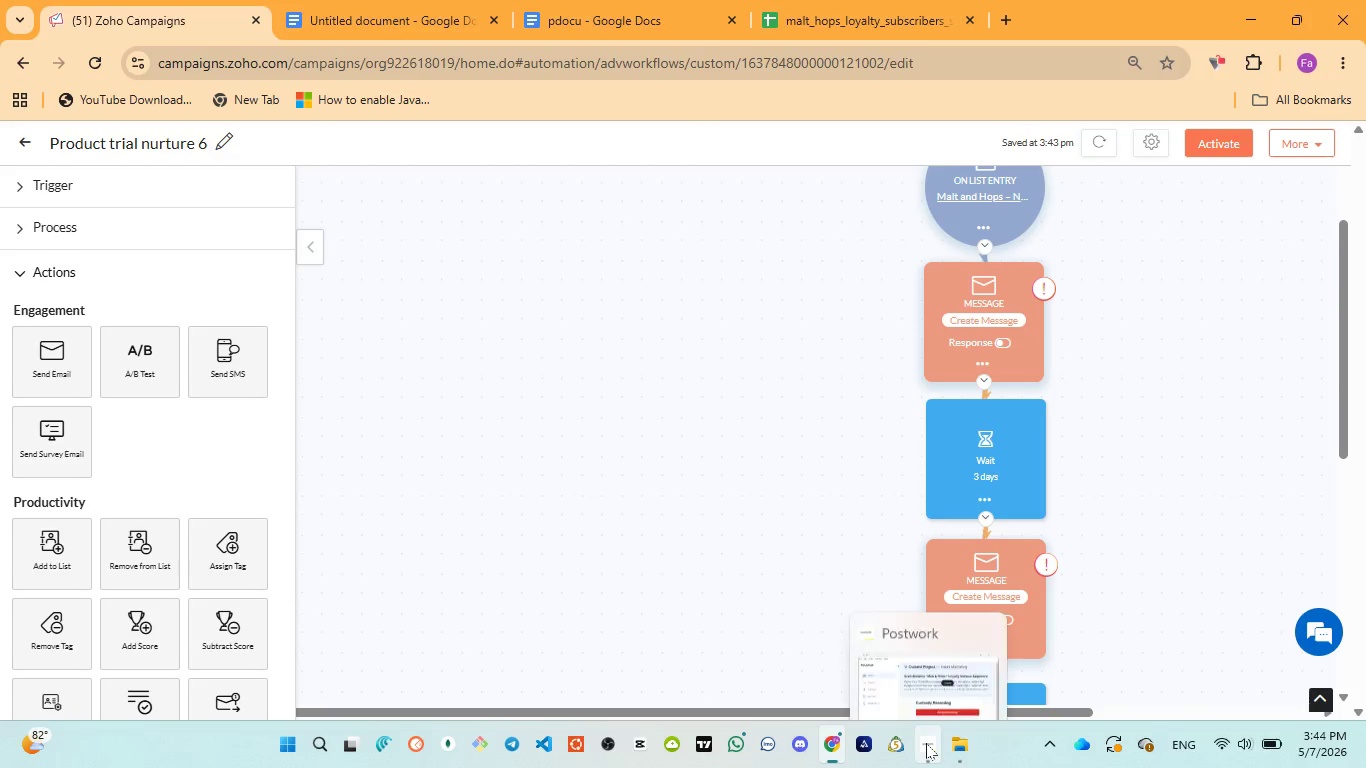 
left_click([932, 624])